 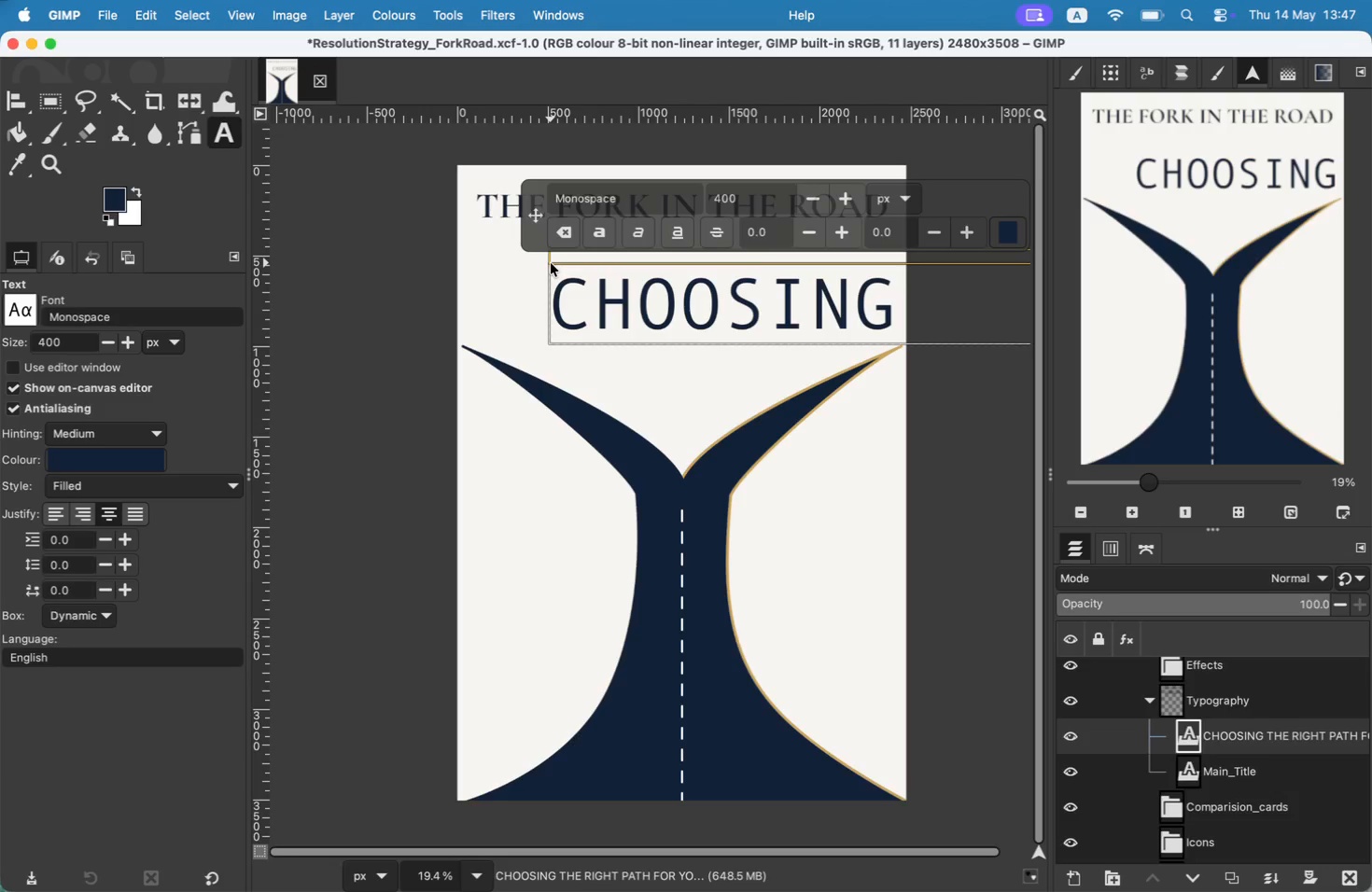 
key(Meta+CommandLeft)
 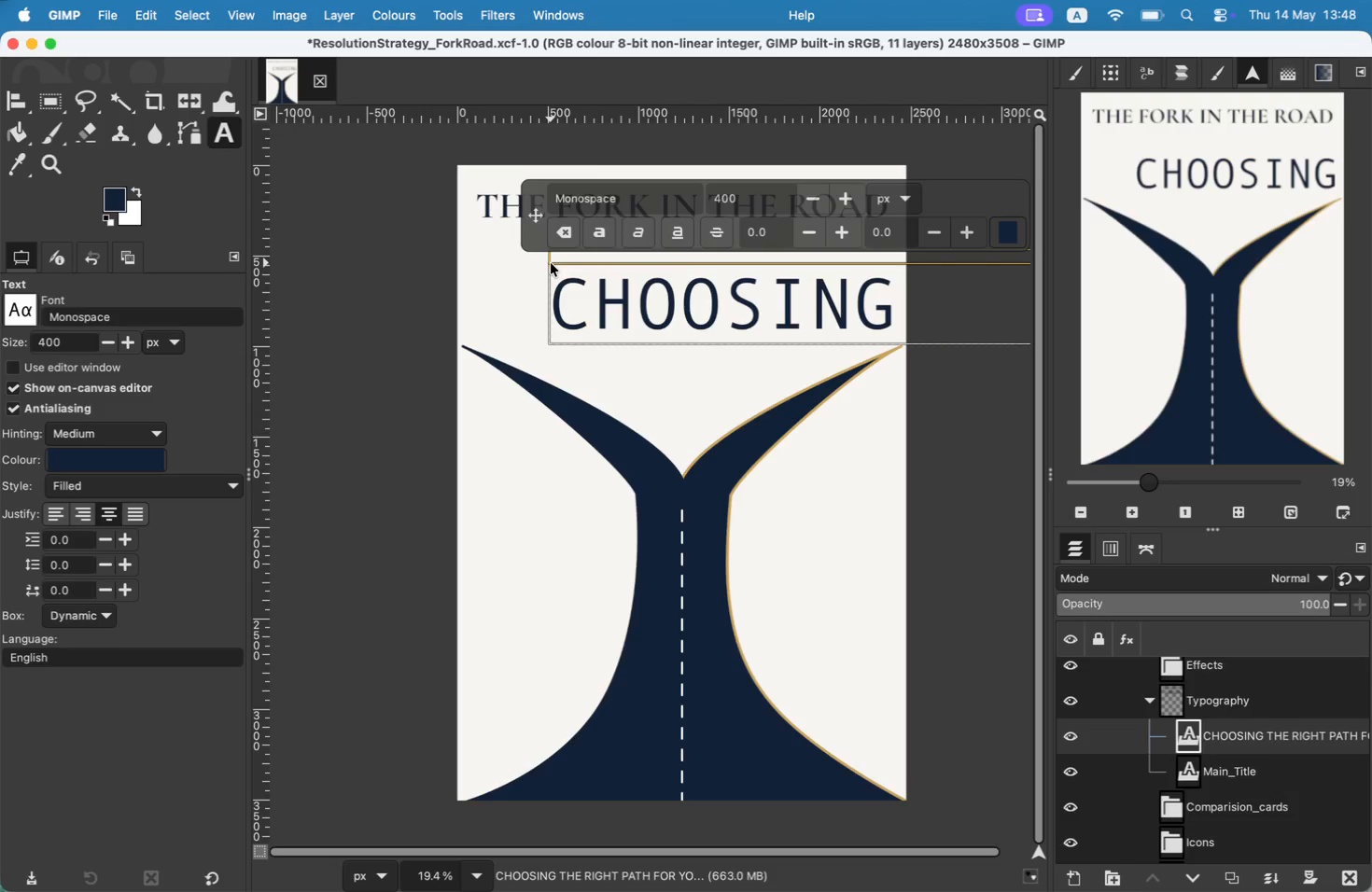 
key(Meta+A)
 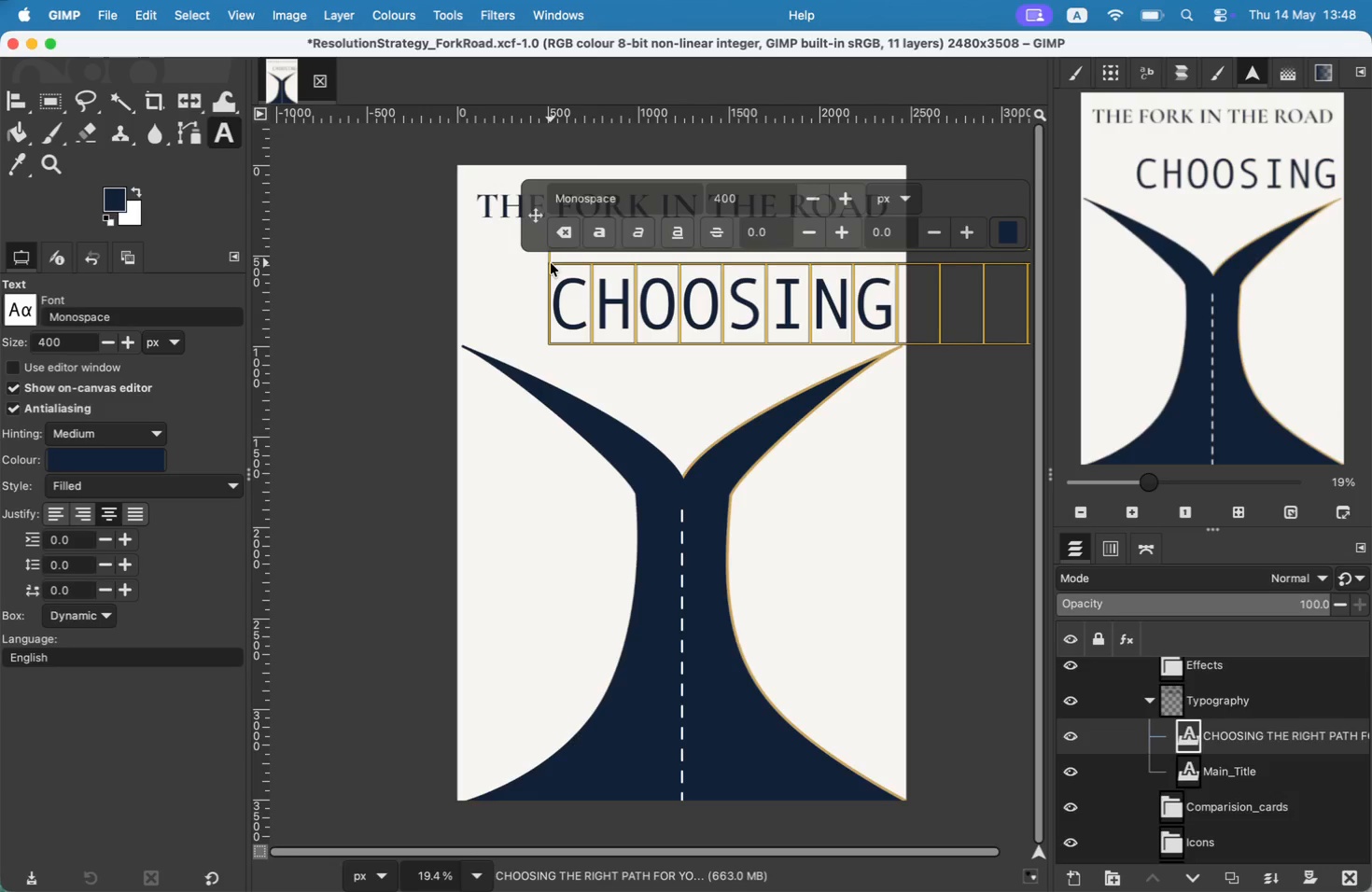 
left_click_drag(start_coordinate=[753, 197], to_coordinate=[666, 211])
 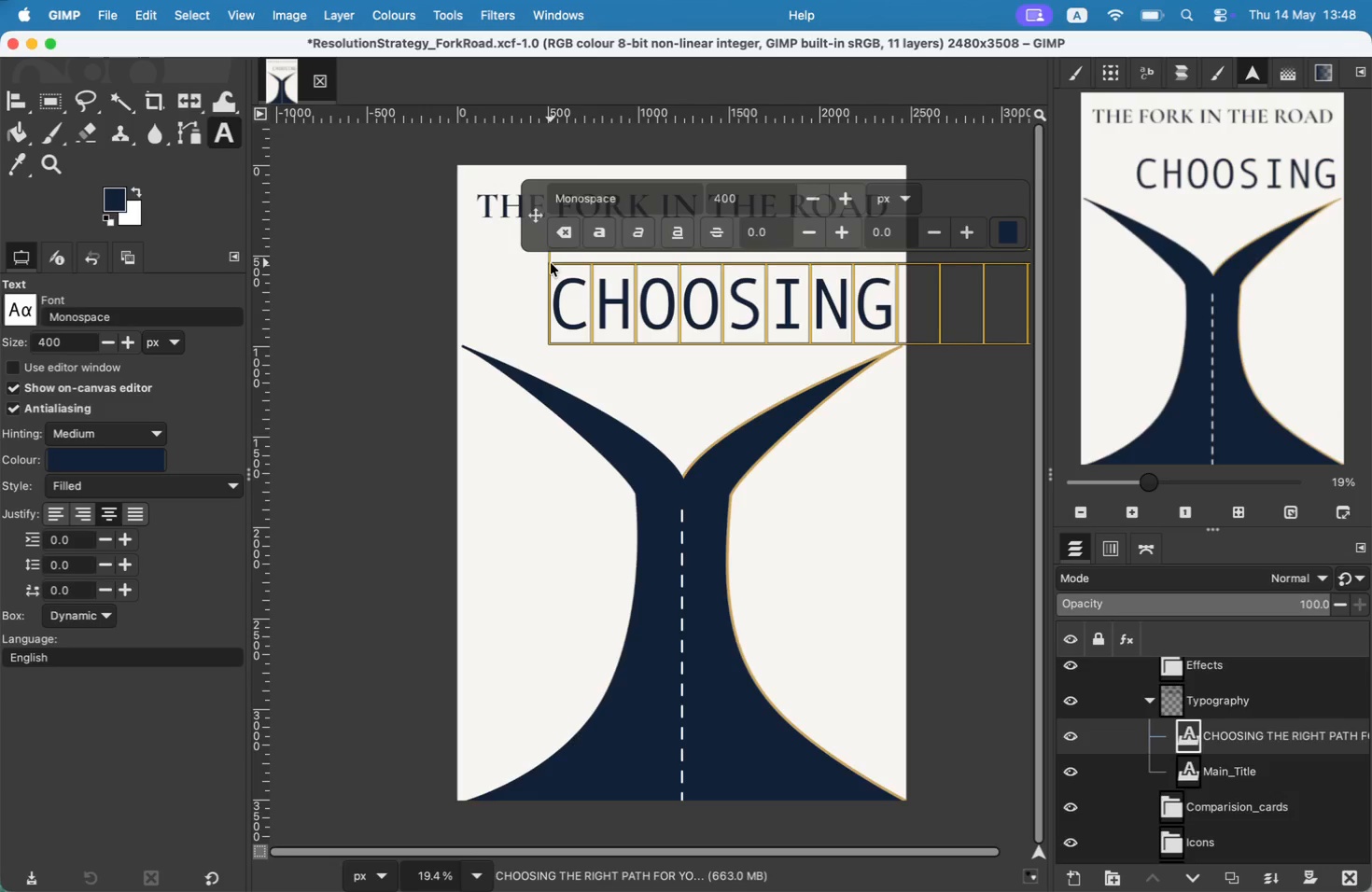 
type(150)
 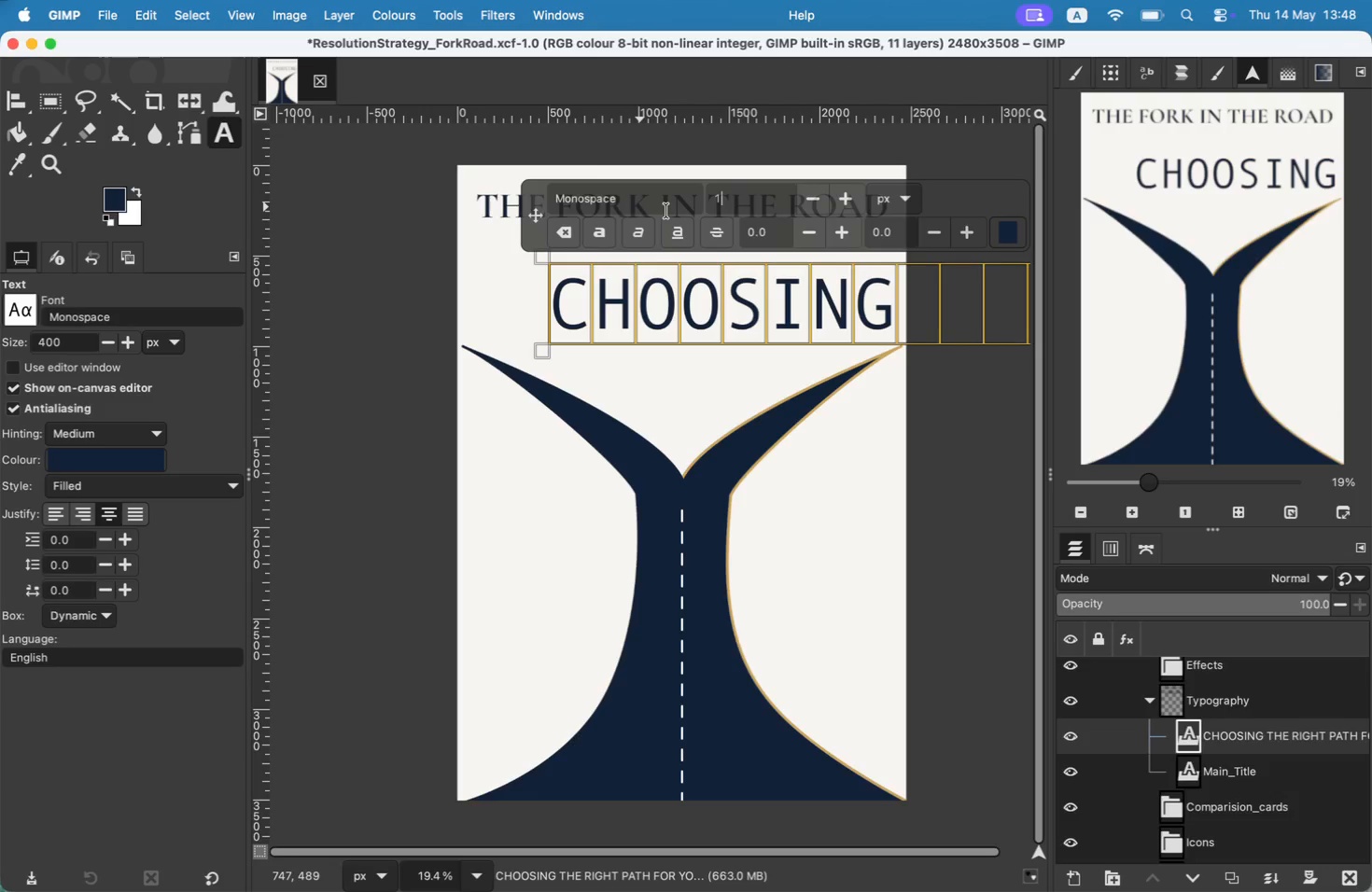 
key(Enter)
 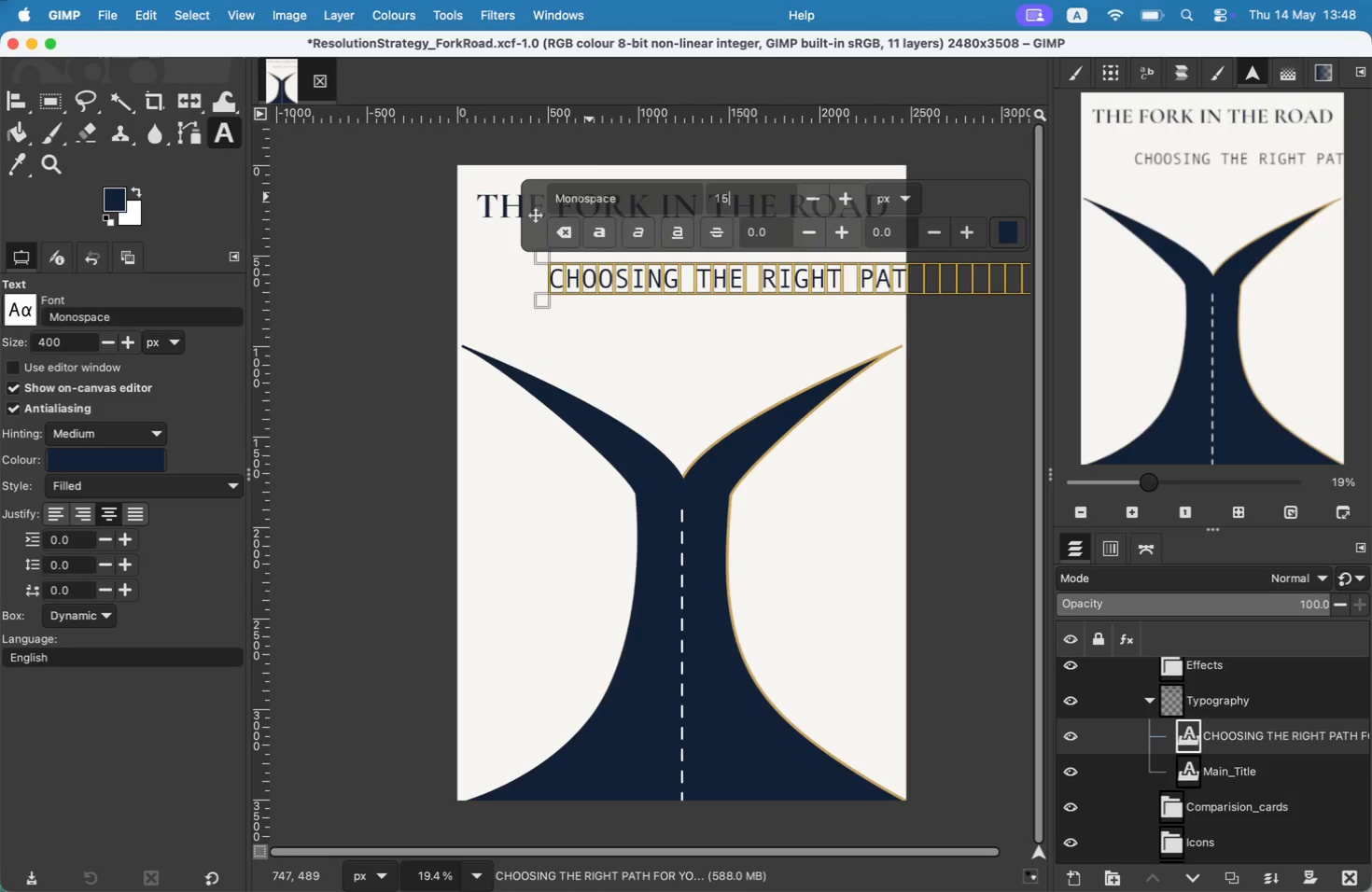 
key(Backspace)
key(Backspace)
type(00)
 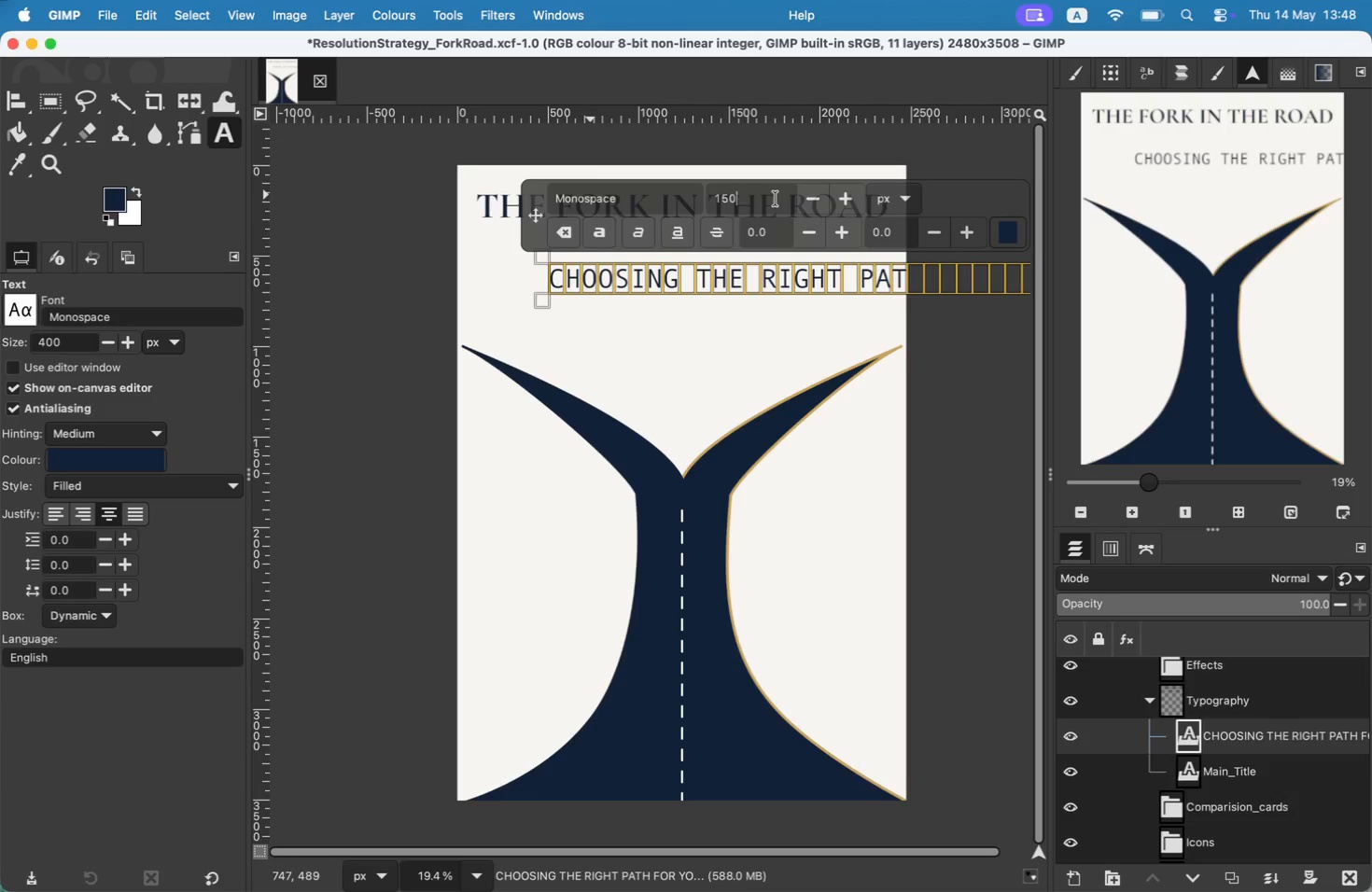 
key(Enter)
 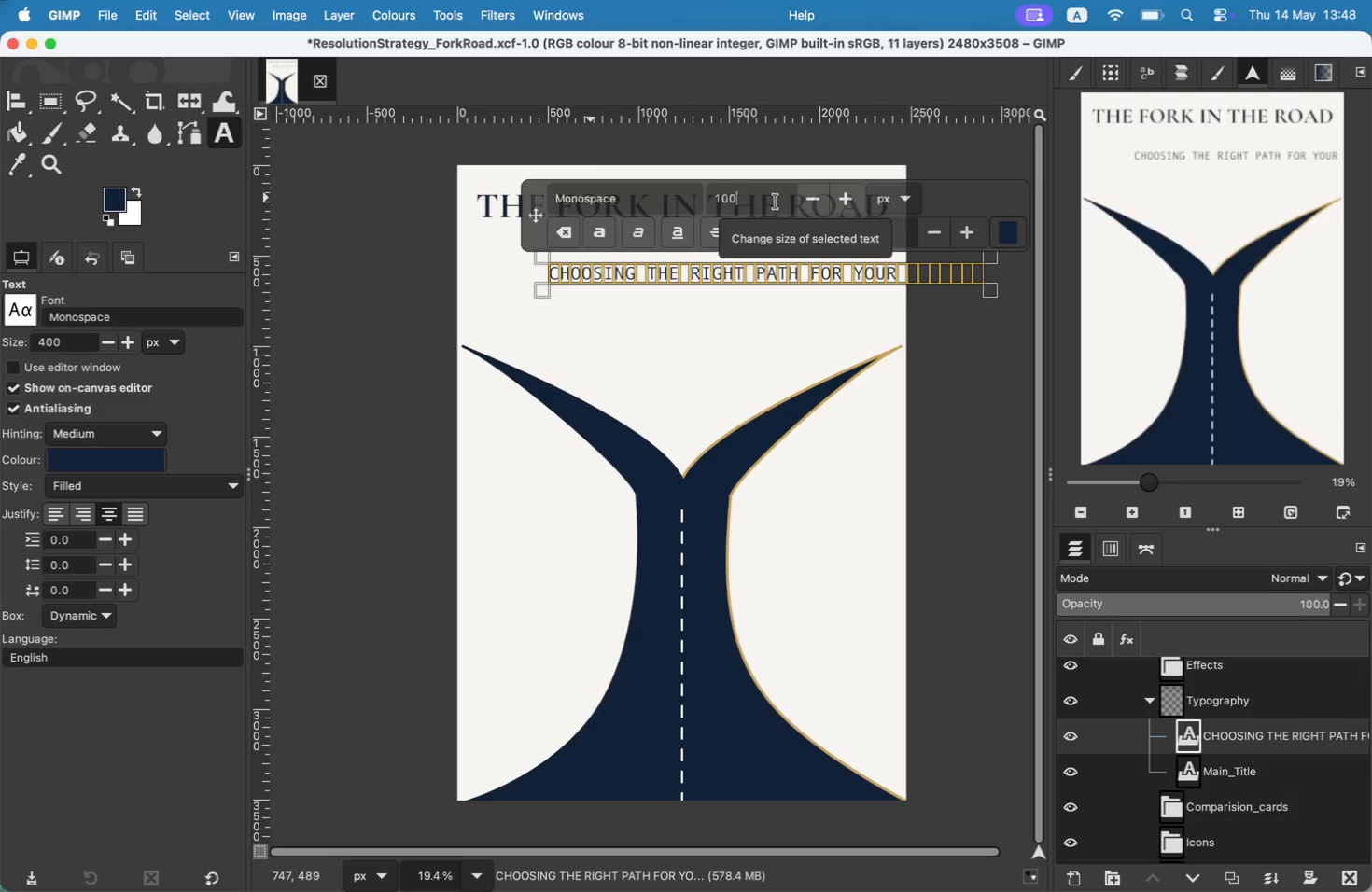 
left_click_drag(start_coordinate=[631, 197], to_coordinate=[496, 193])
 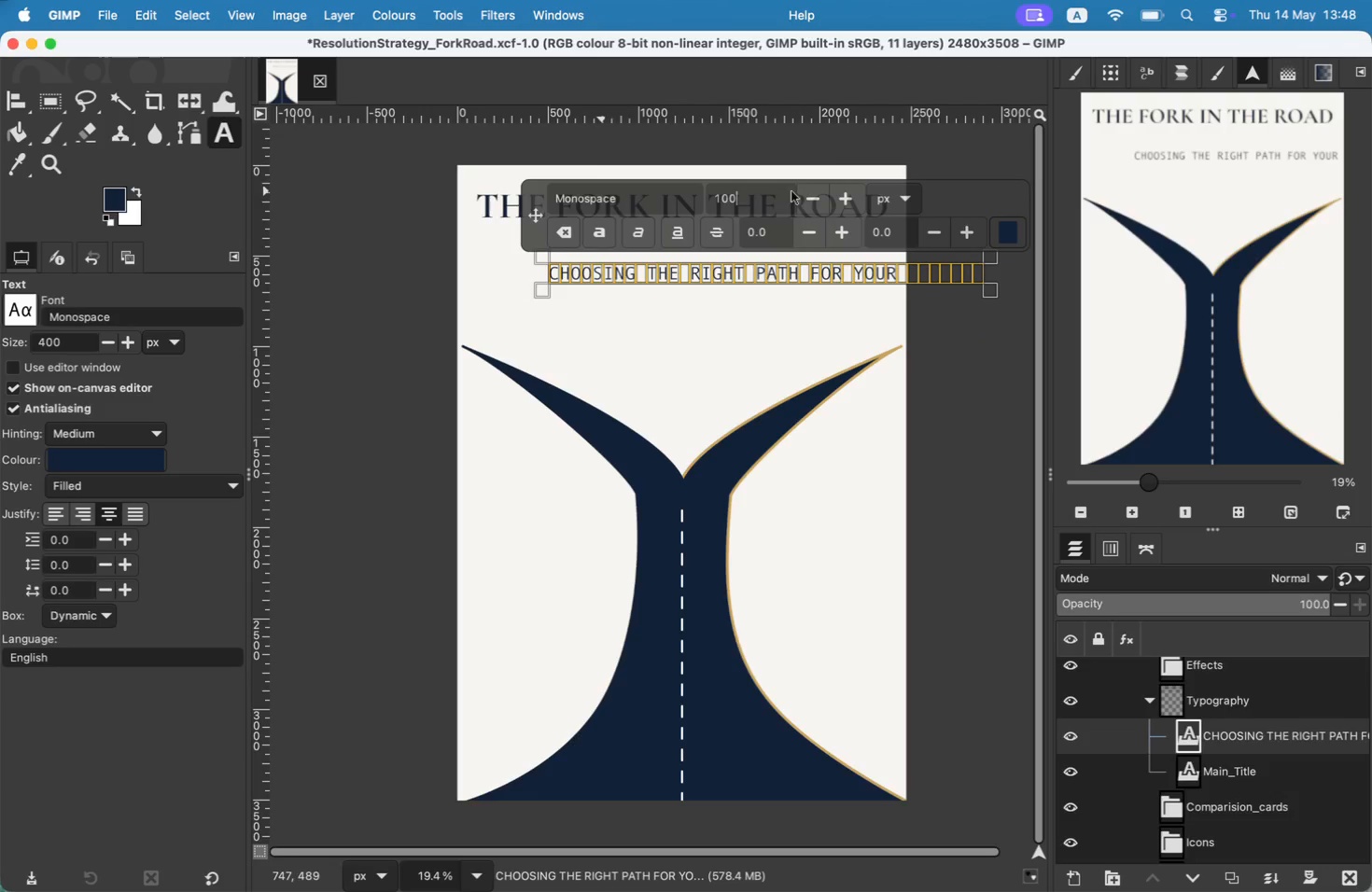 
type(COM)
key(Backspace)
type(RM)
 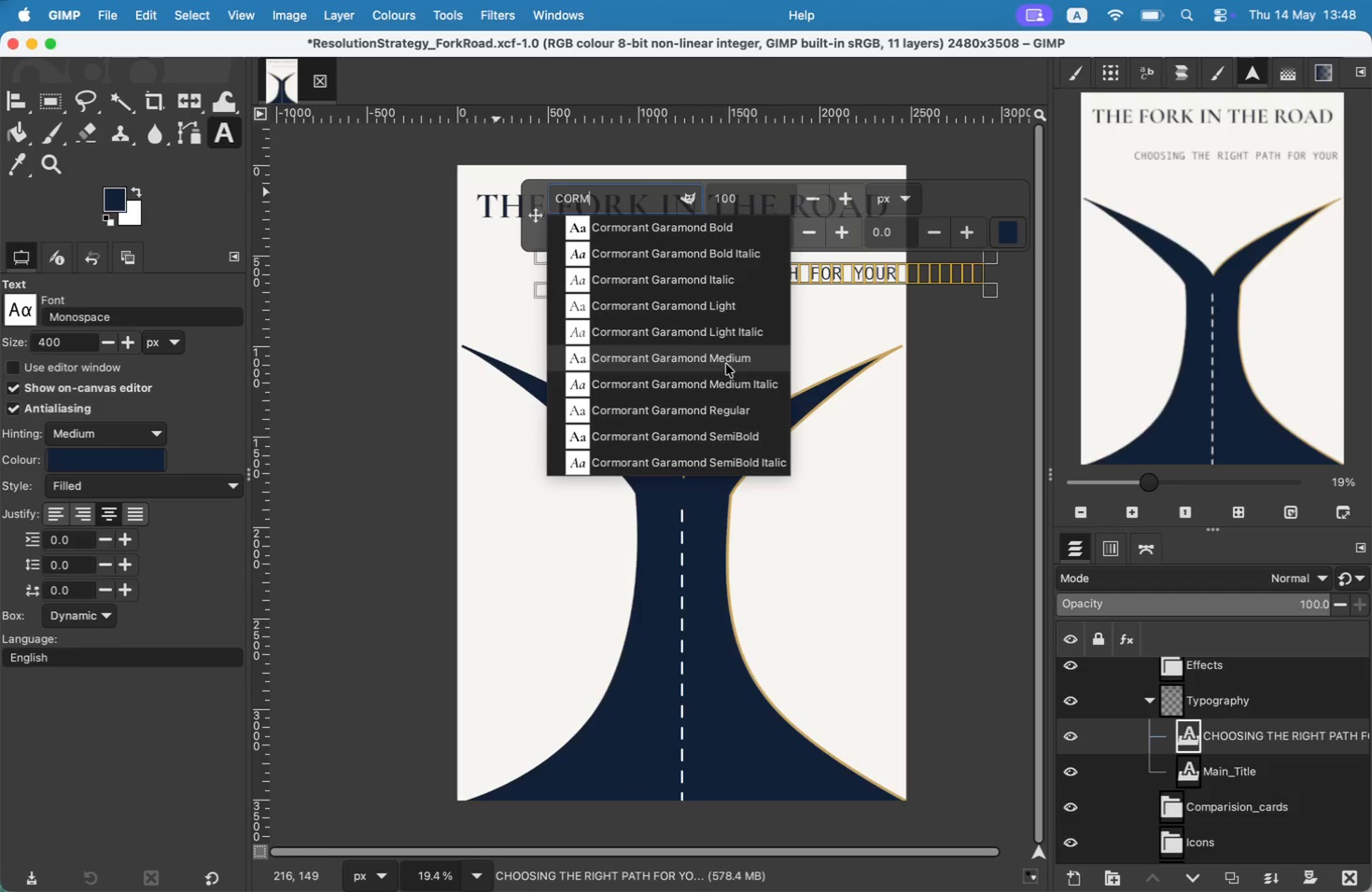 
left_click([733, 401])
 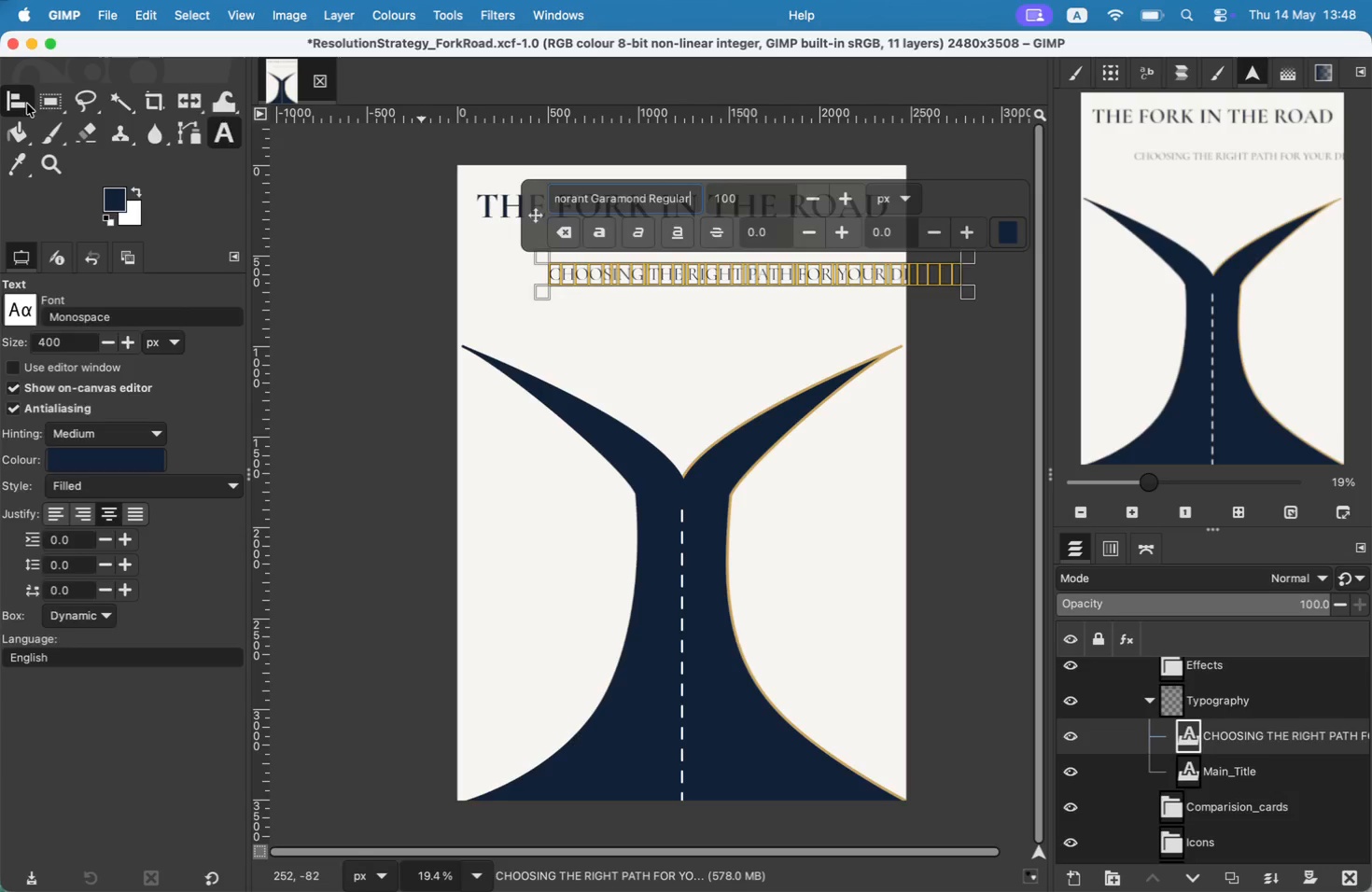 
wait(7.0)
 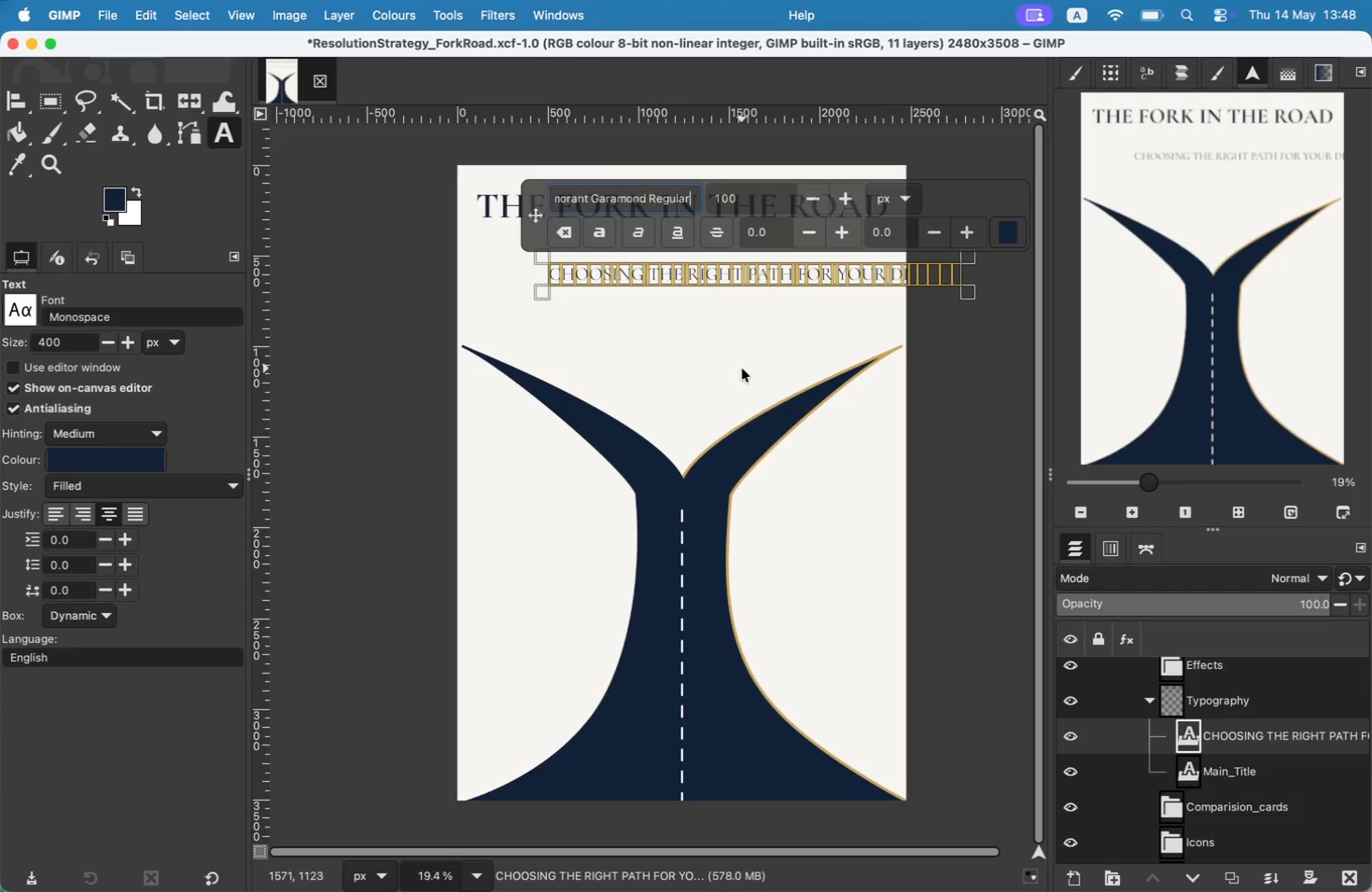 
left_click_drag(start_coordinate=[654, 272], to_coordinate=[590, 248])
 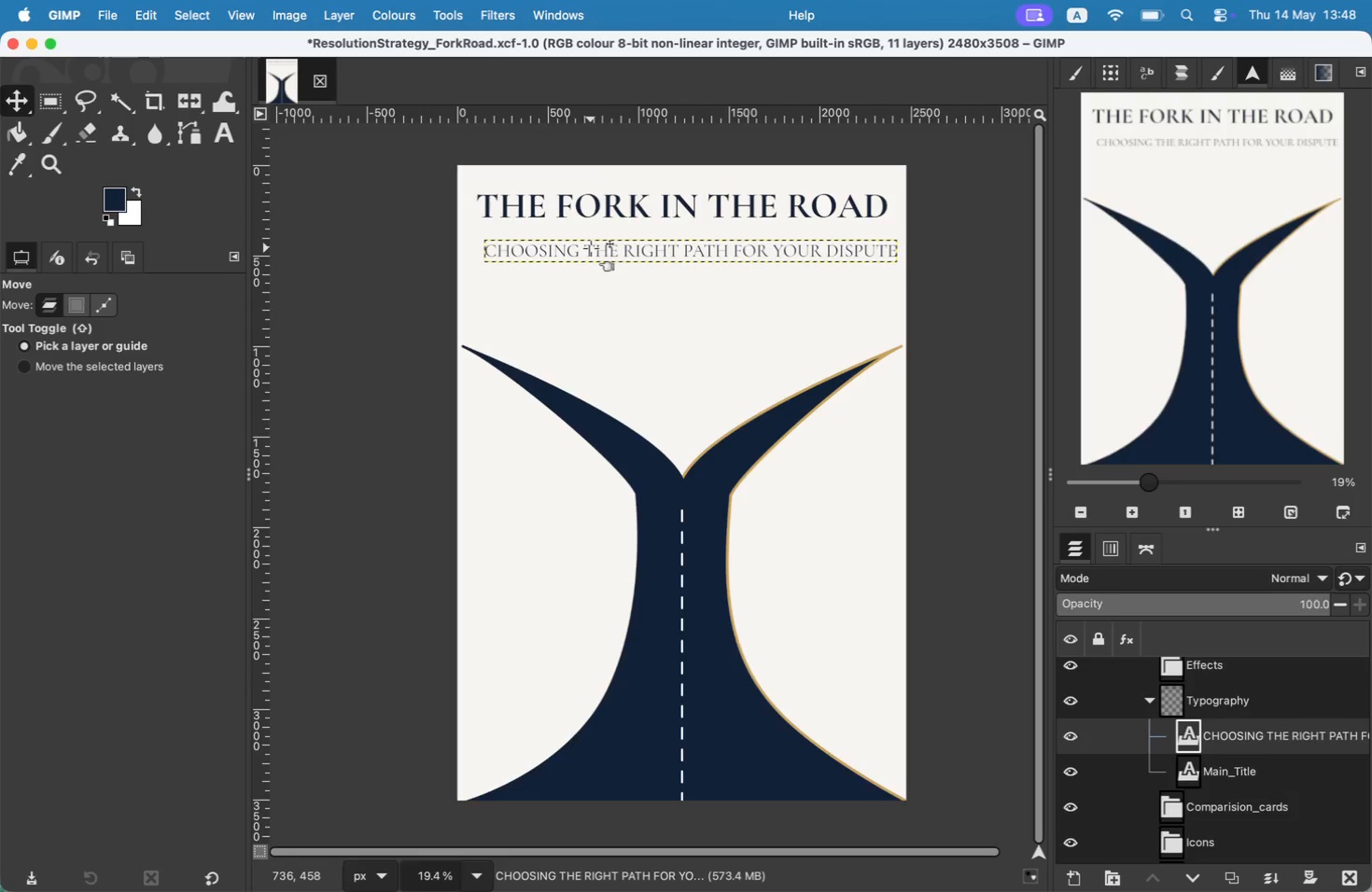 
wait(5.11)
 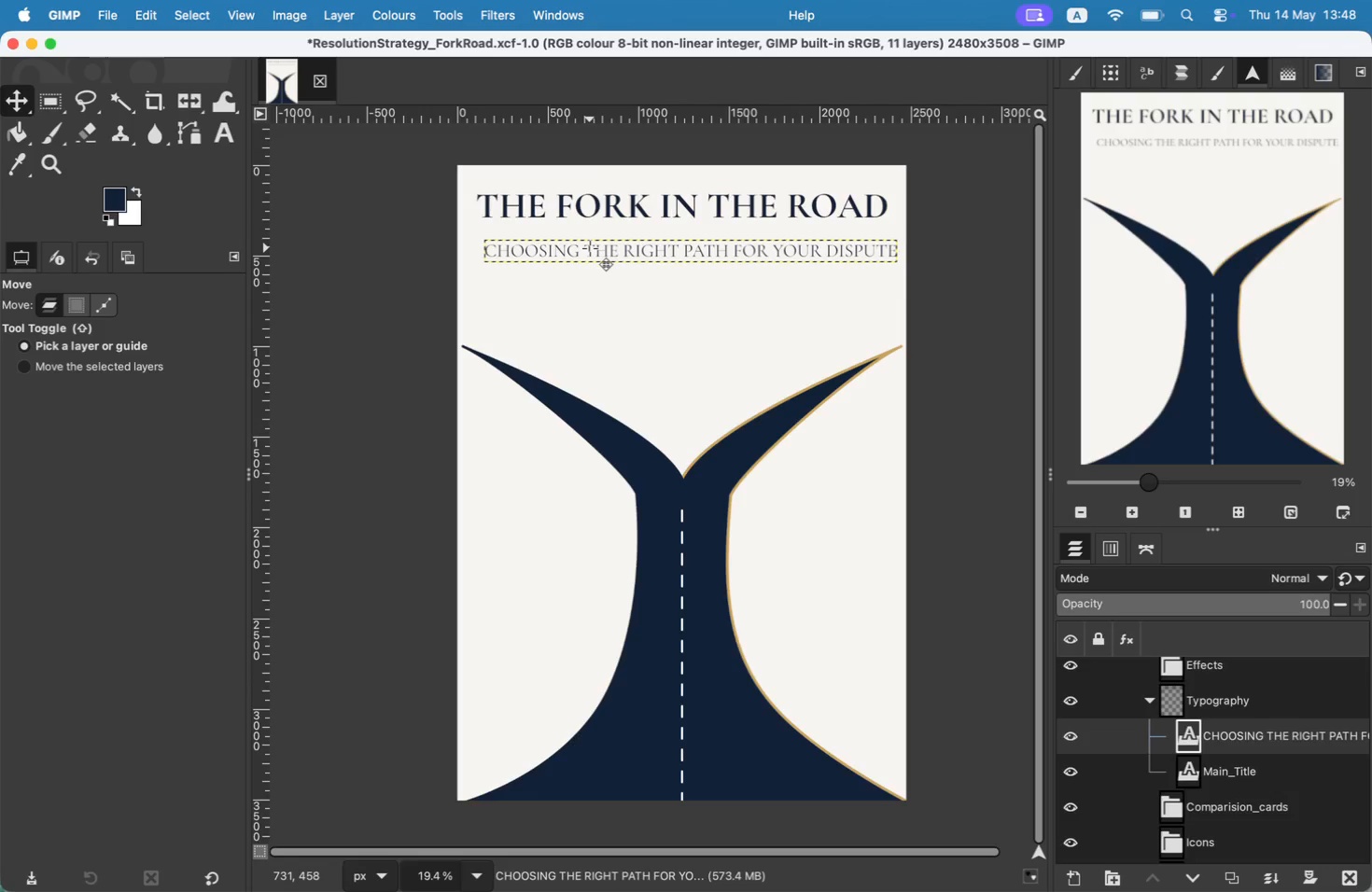 
key(T)
 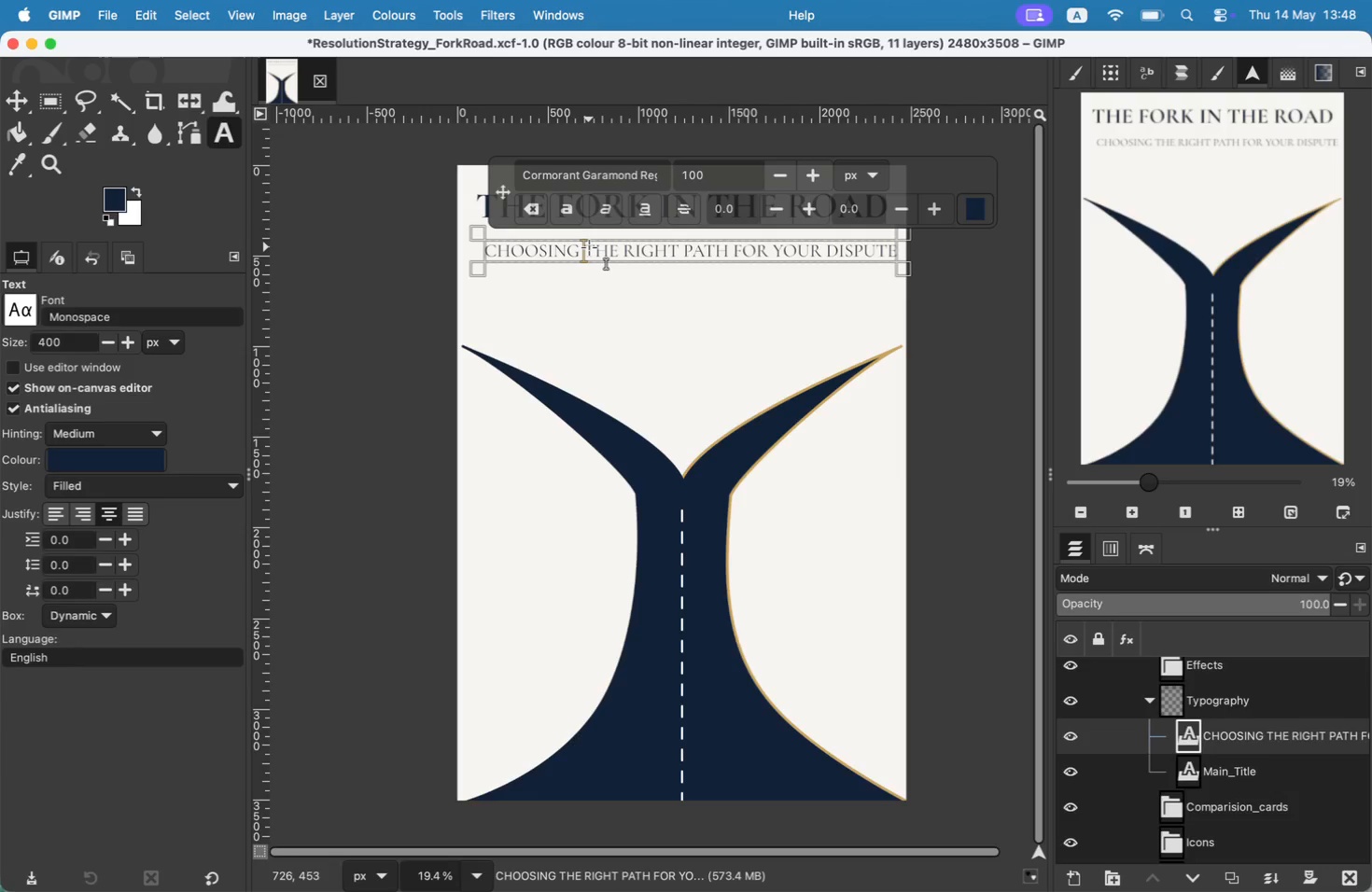 
key(Meta+CommandLeft)
 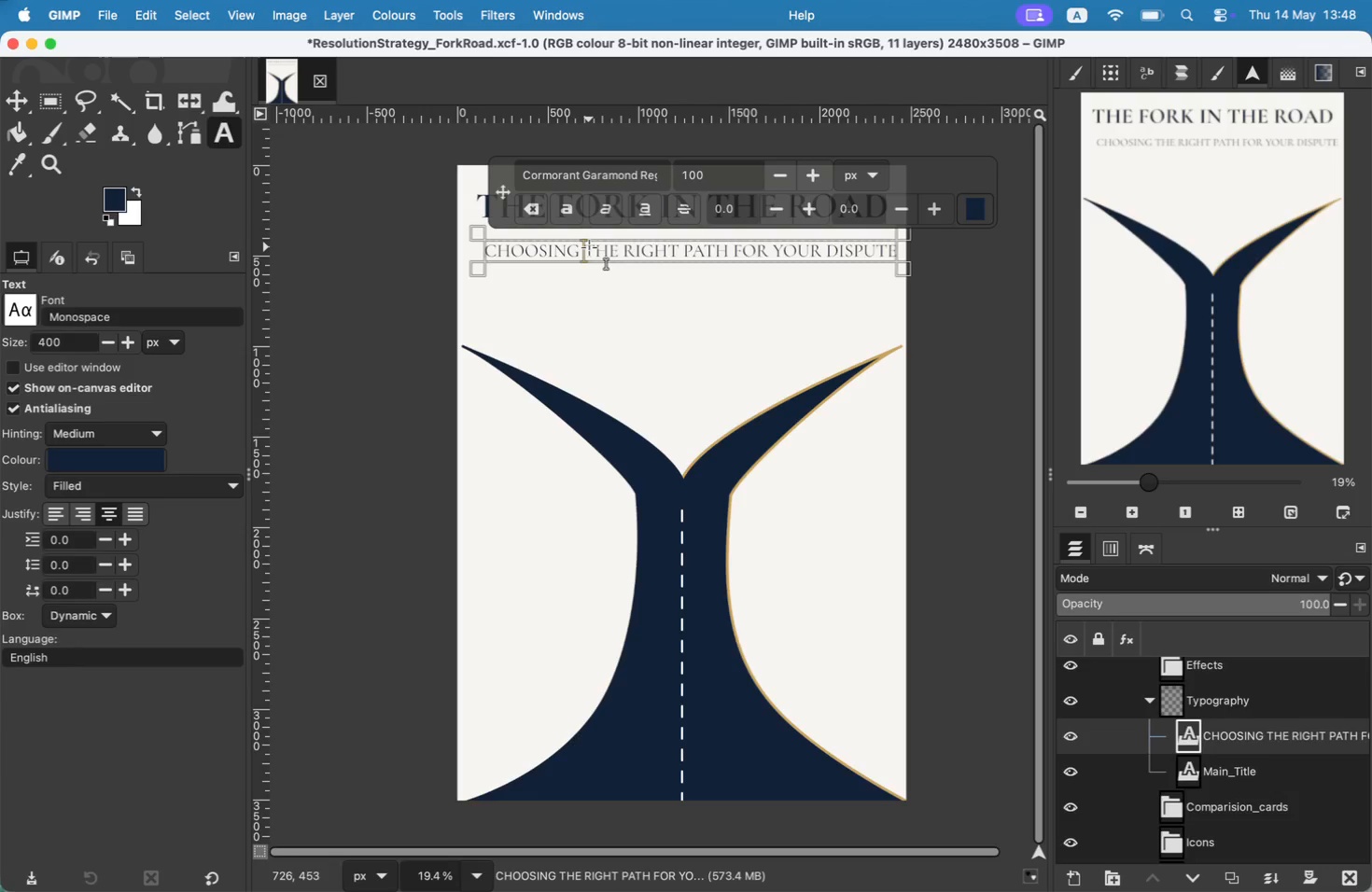 
key(Meta+A)
 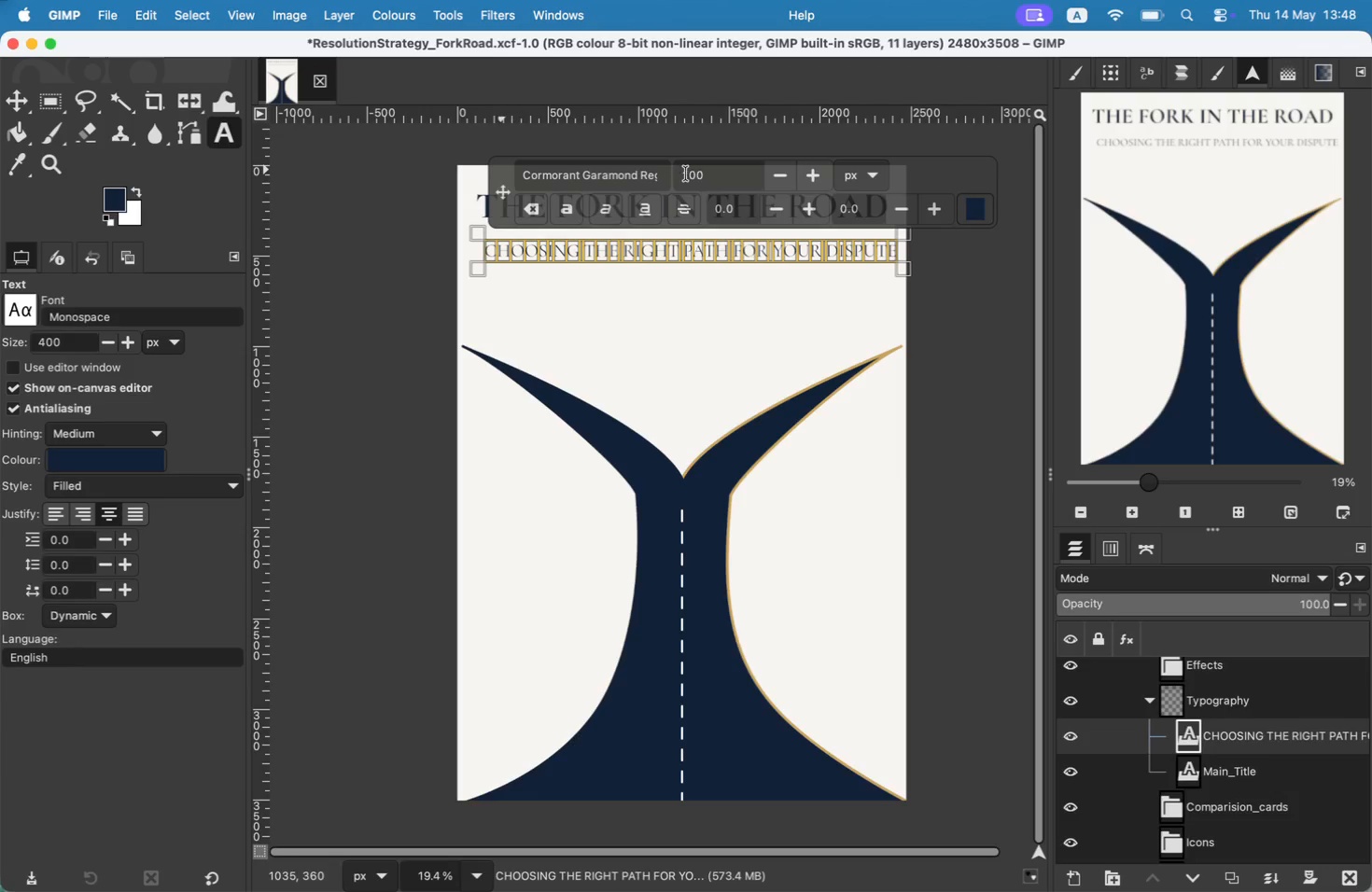 
left_click([660, 176])
 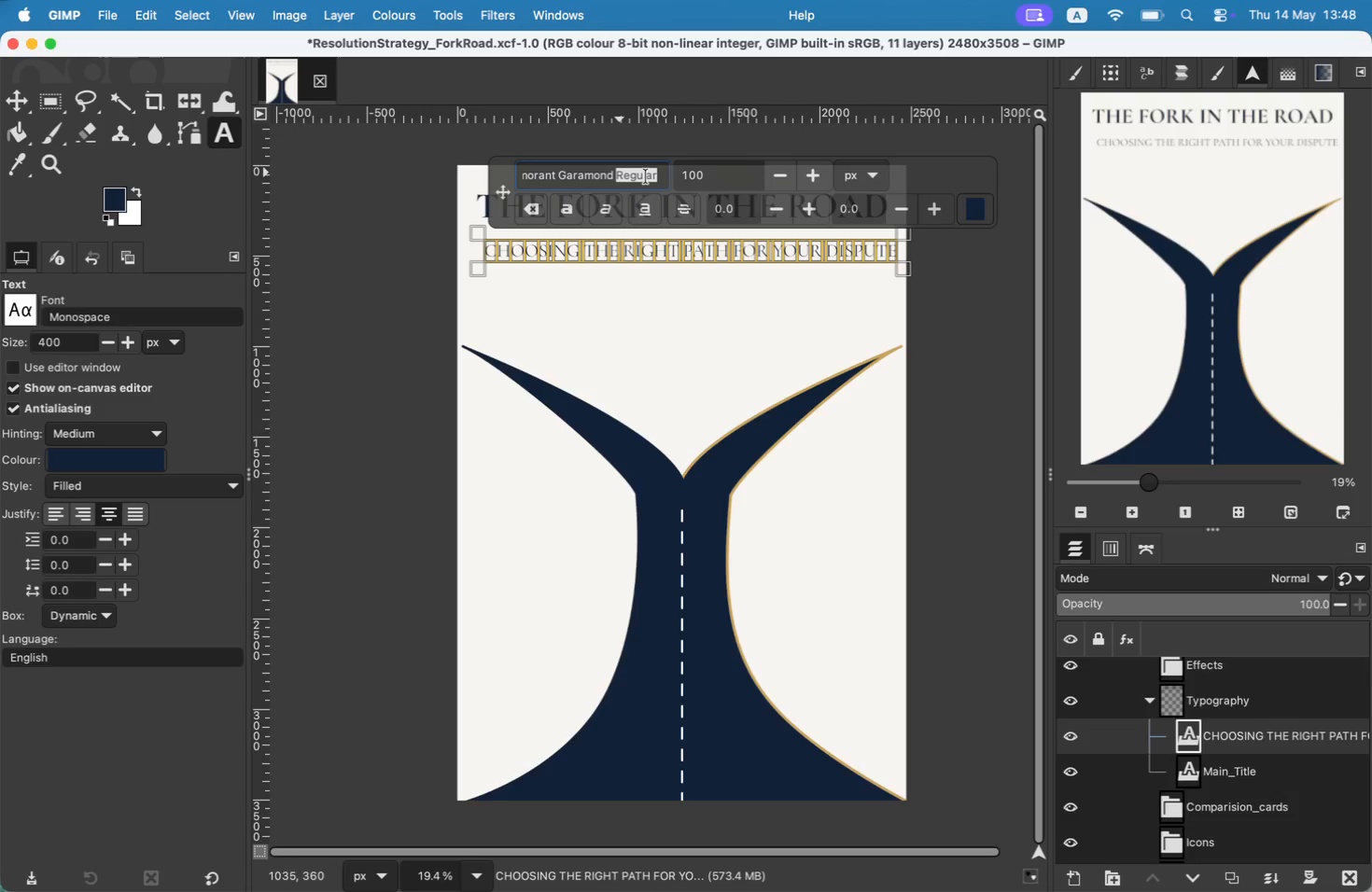 
key(Backspace)
 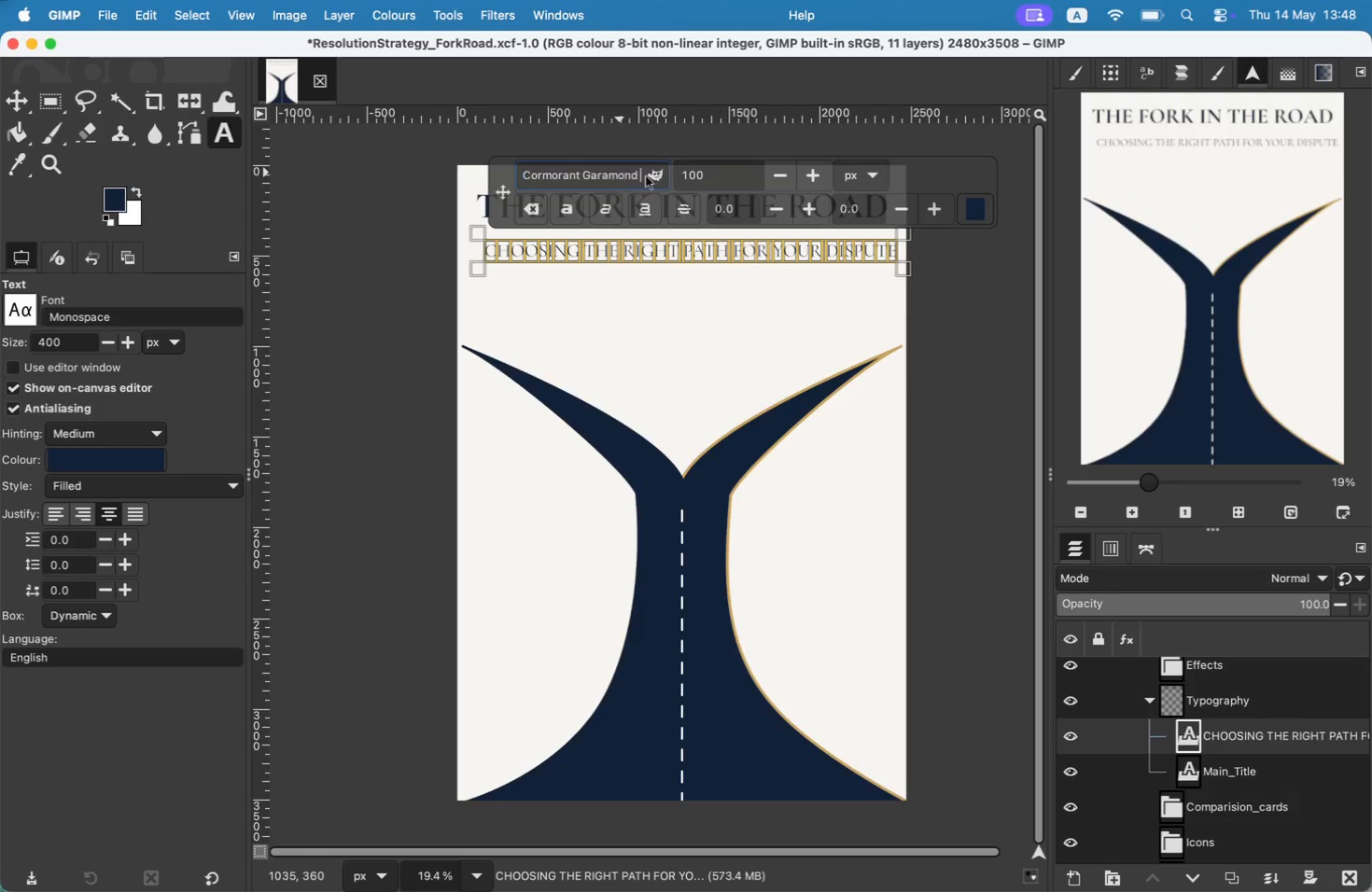 
key(Backspace)
 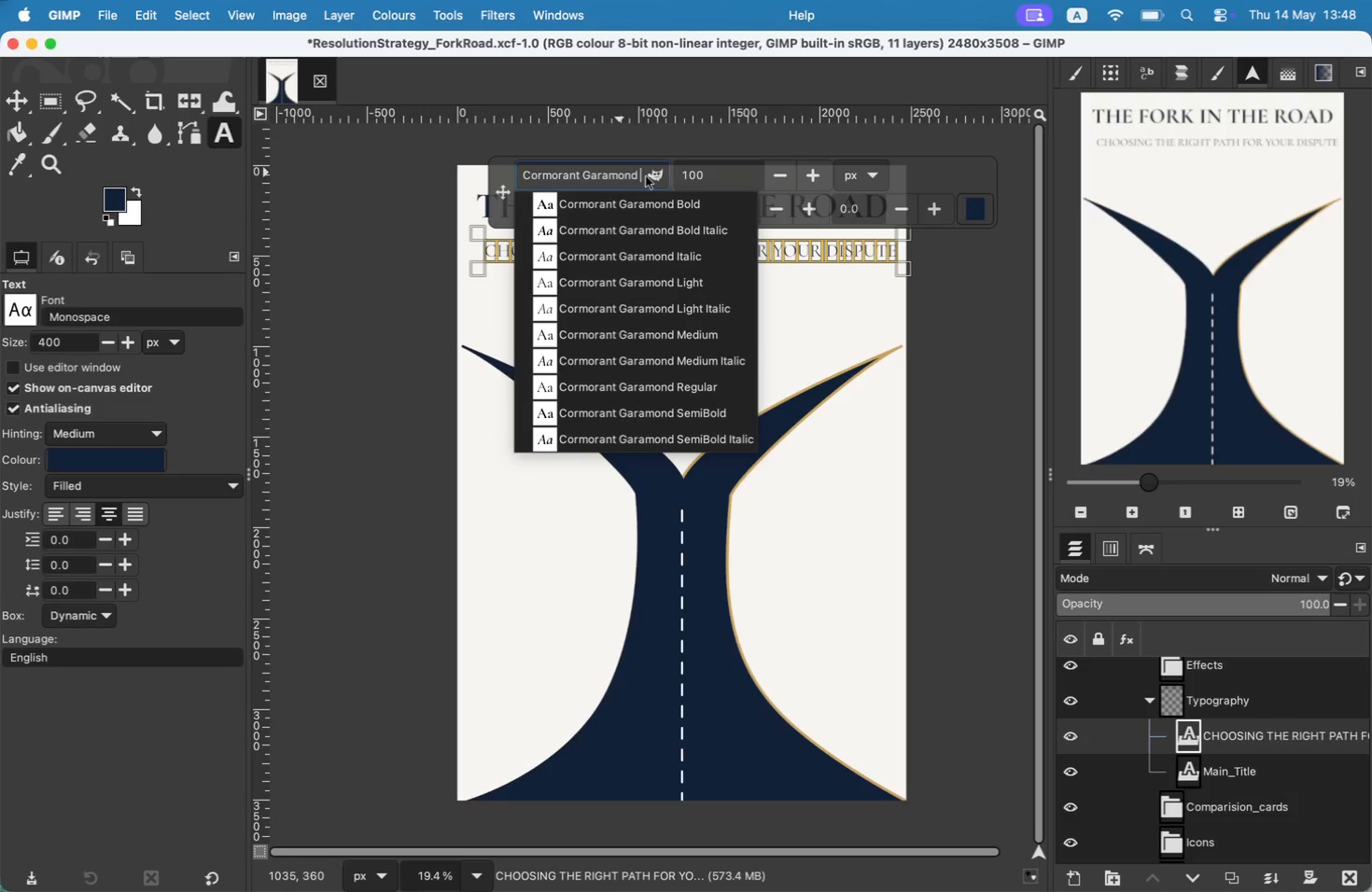 
key(Backspace)
 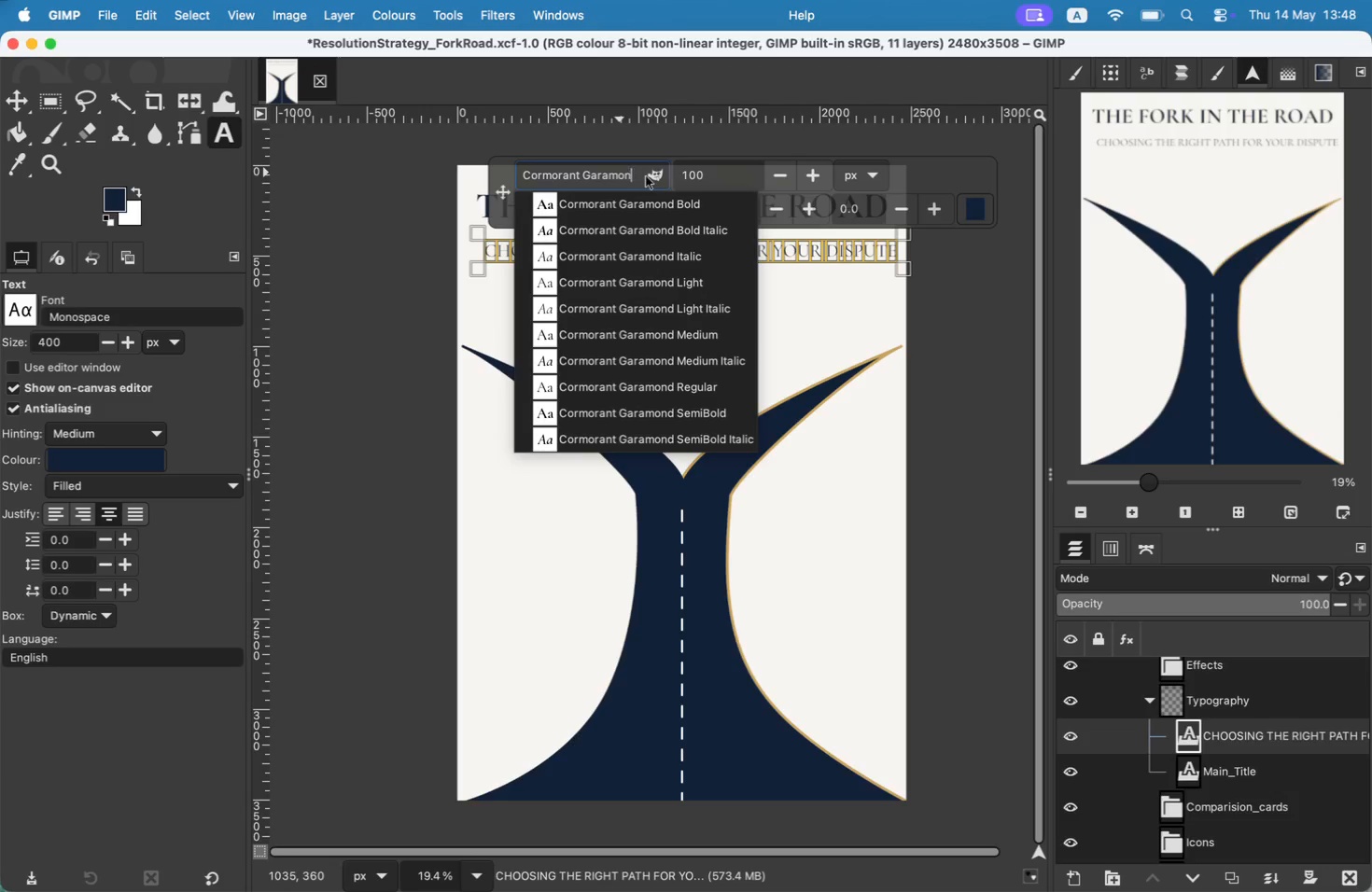 
key(Backspace)
 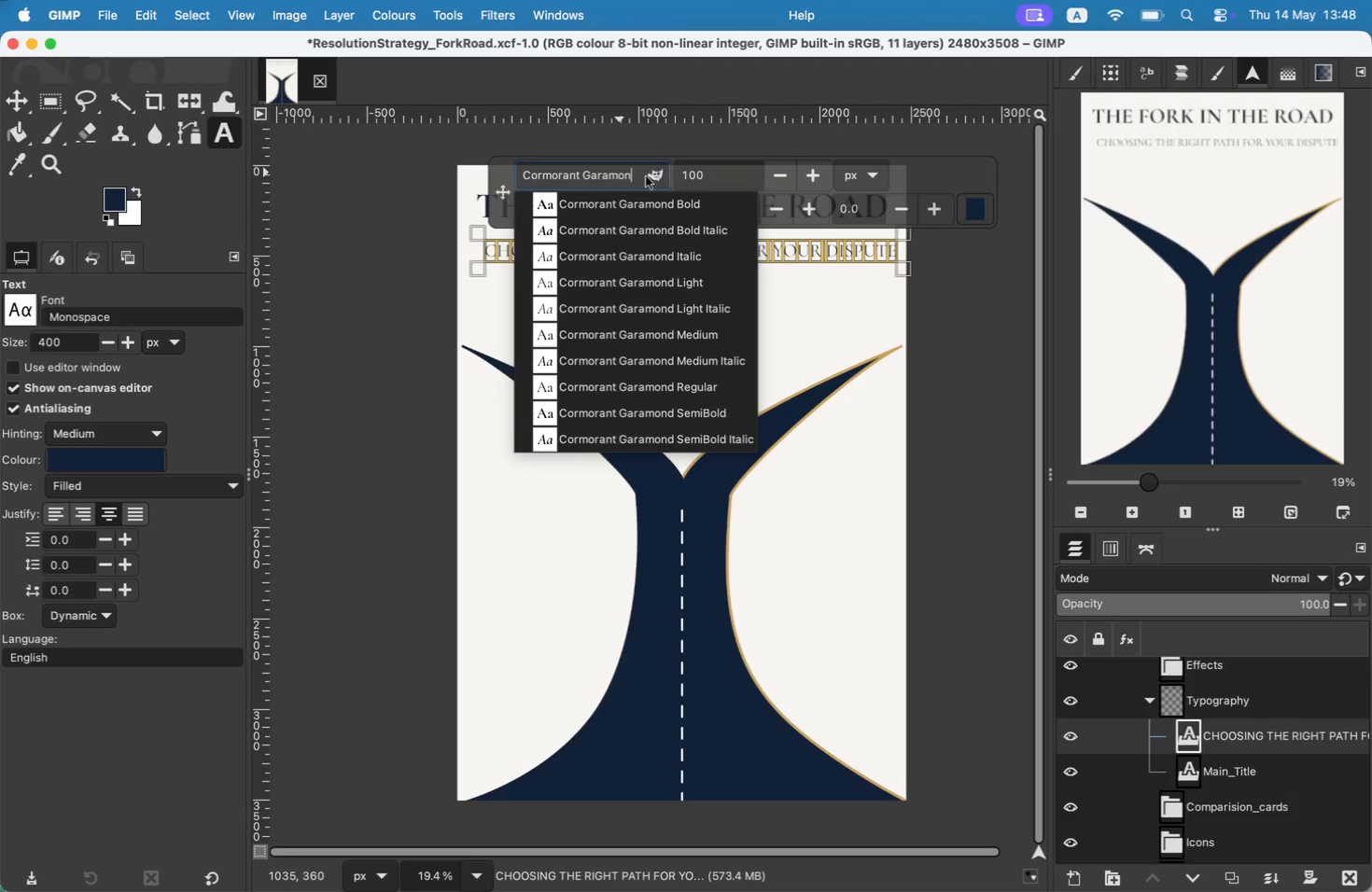 
key(Backspace)
 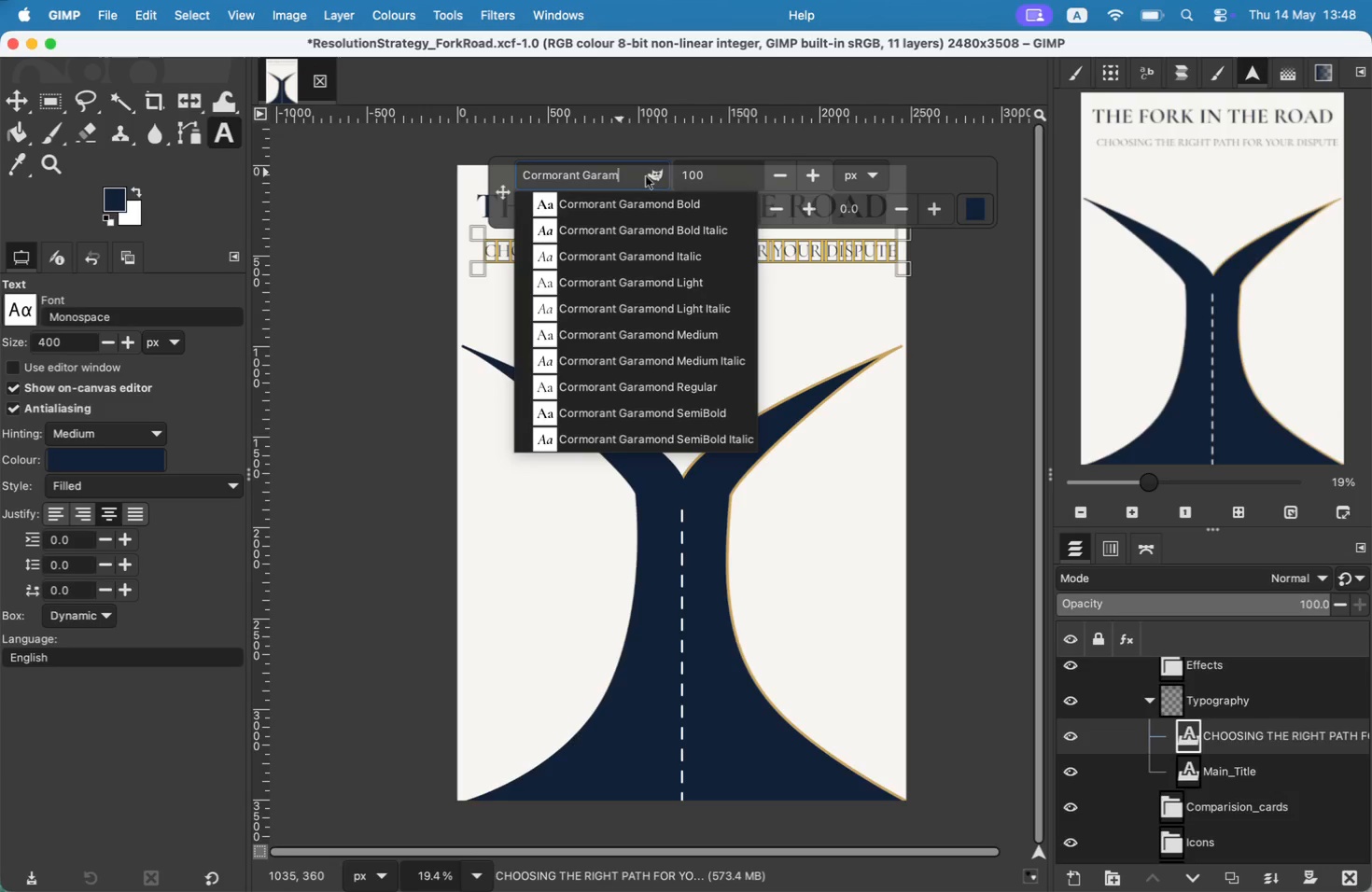 
key(Backspace)
 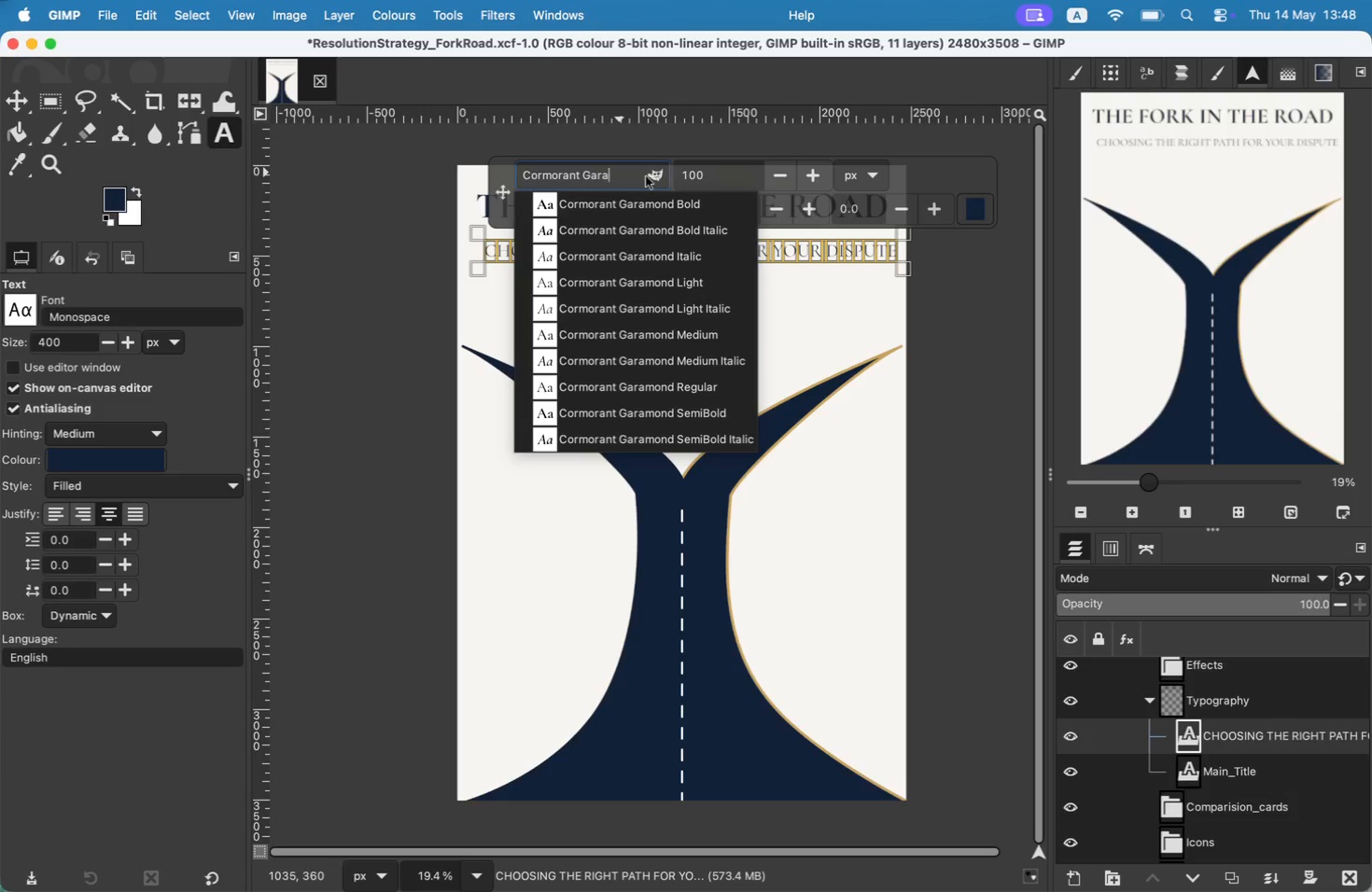 
key(Backspace)
 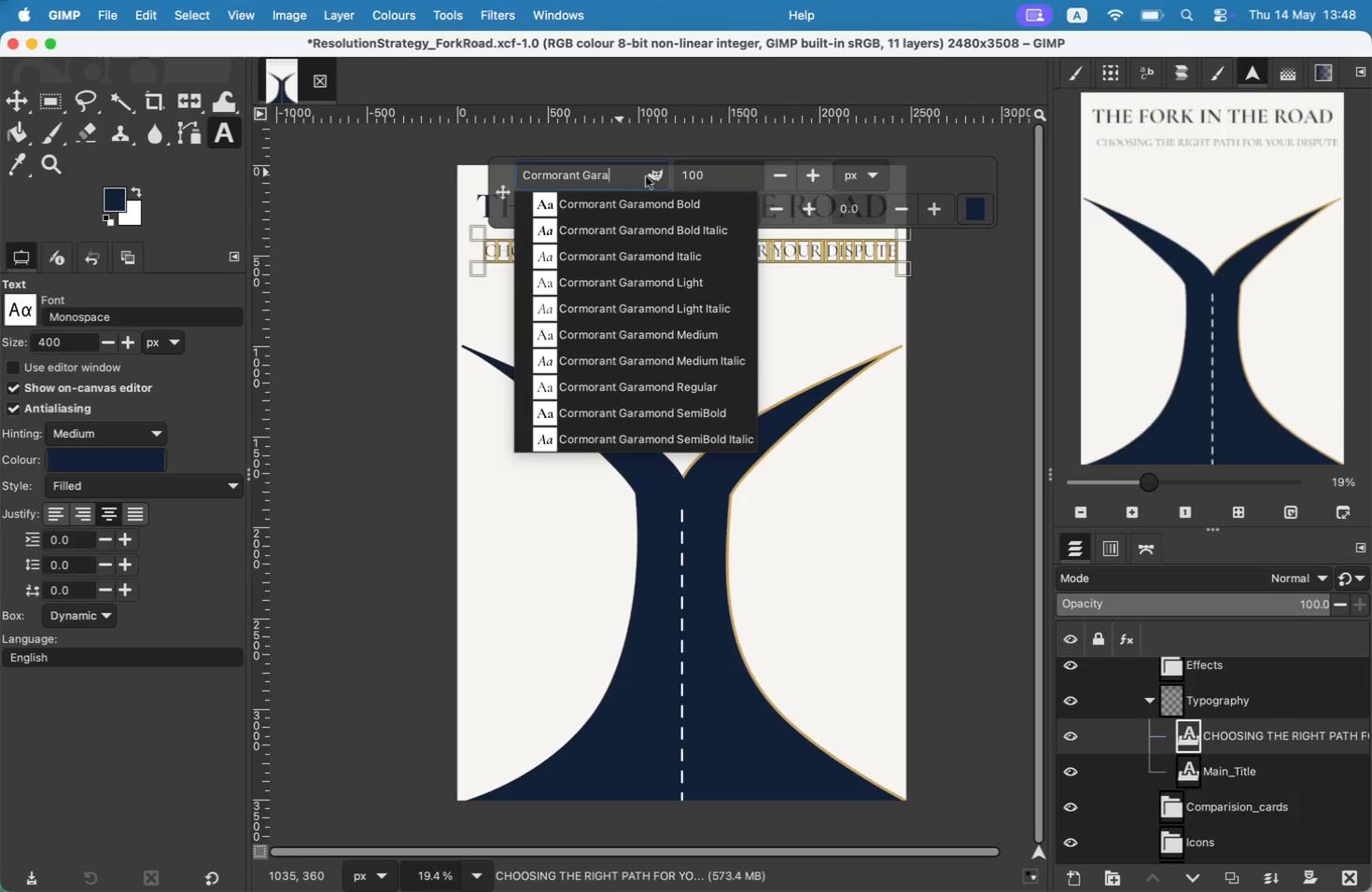 
key(Backspace)
 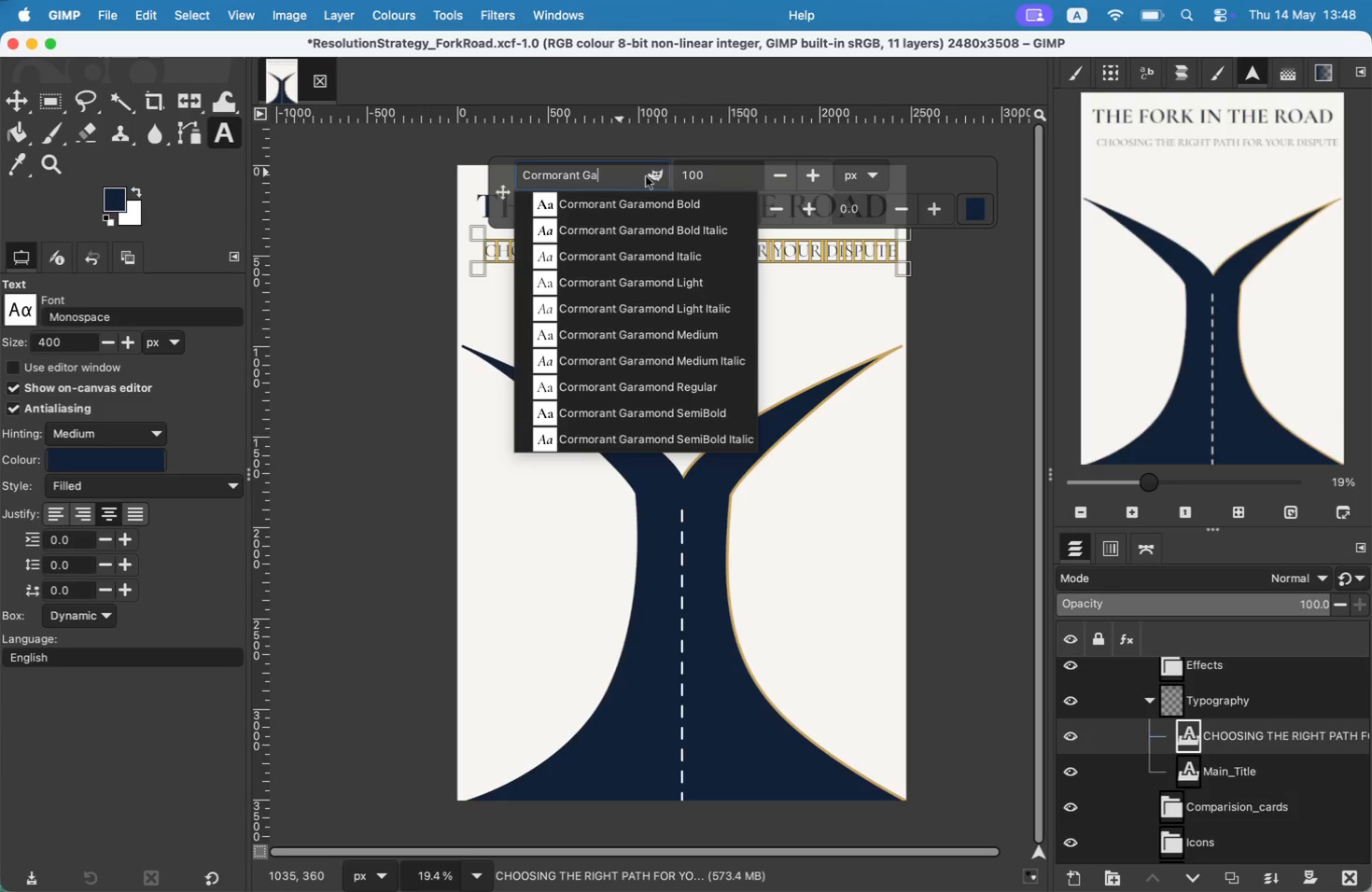 
key(Backspace)
 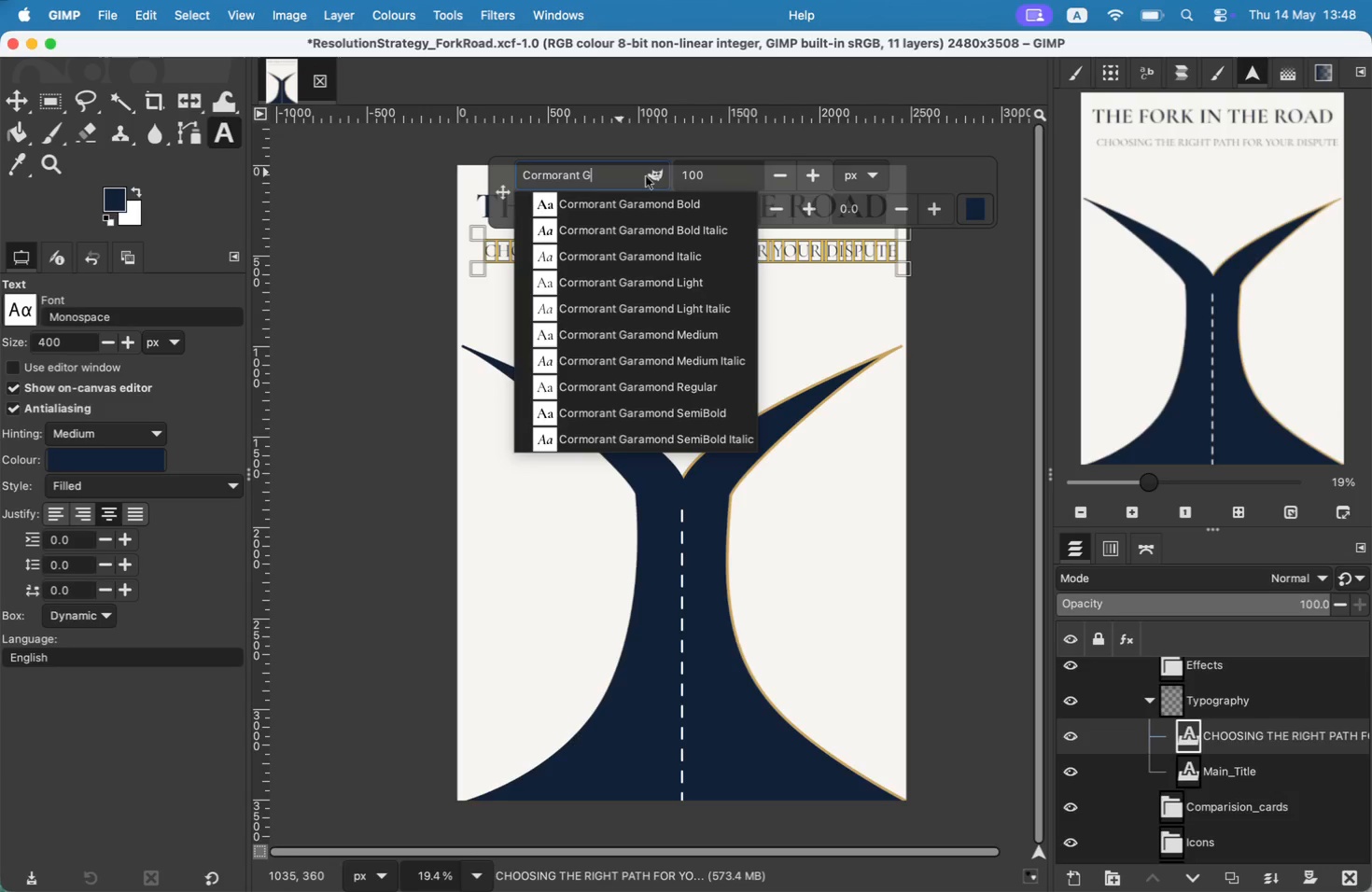 
key(Backspace)
 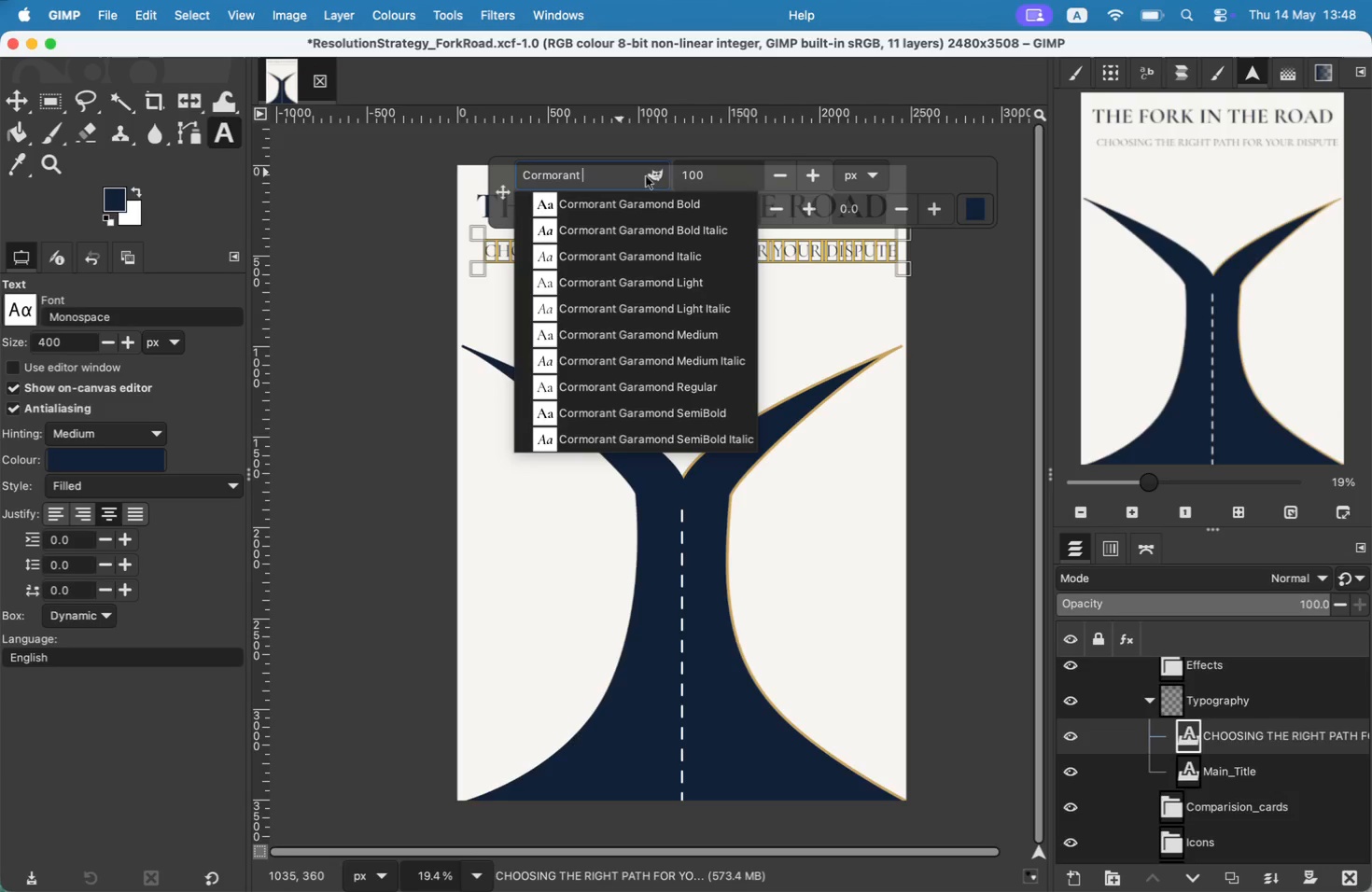 
key(Backspace)
key(Backspace)
key(Backspace)
key(Backspace)
type(PPLAYFA)
 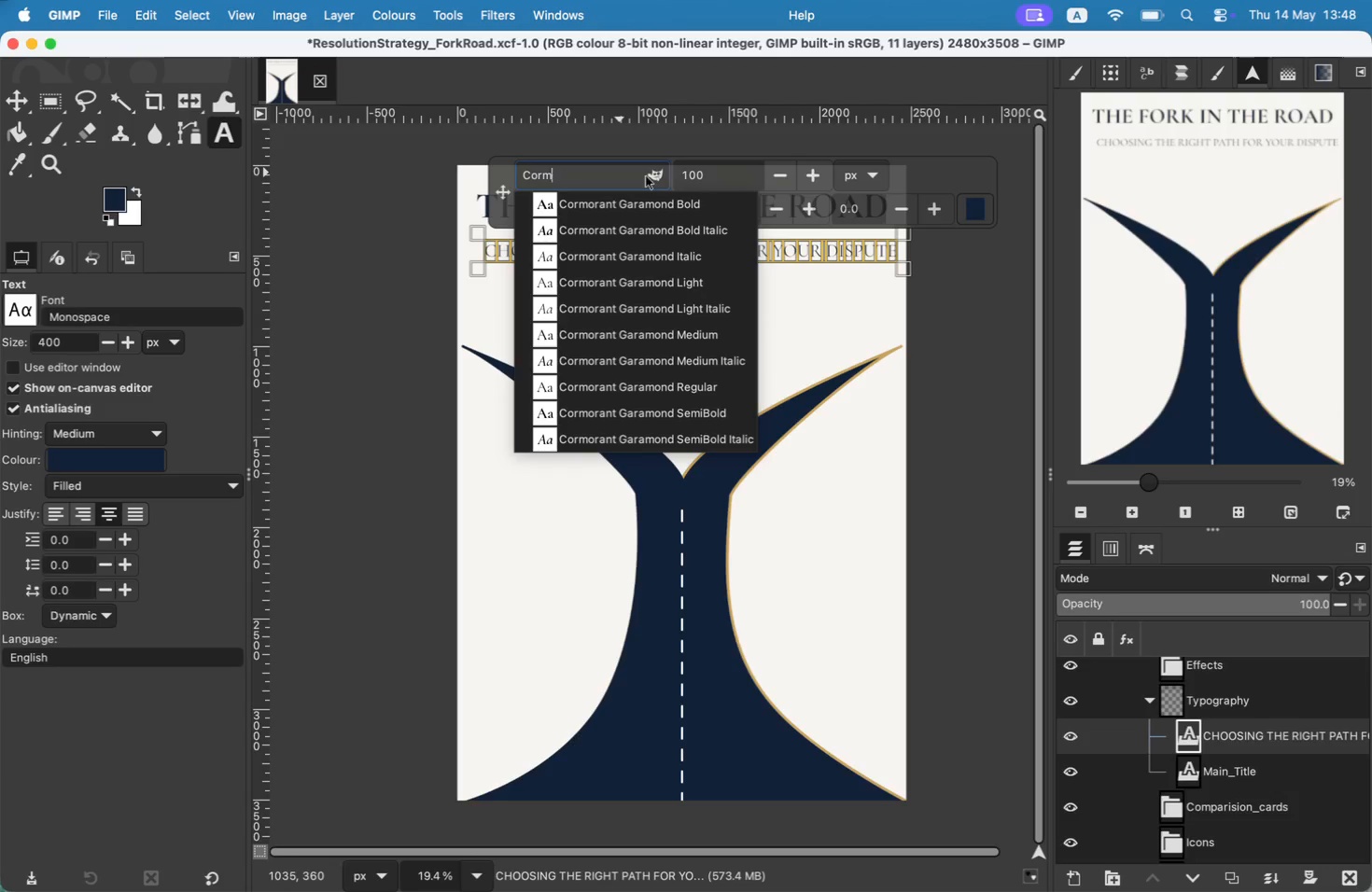 
left_click([641, 254])
 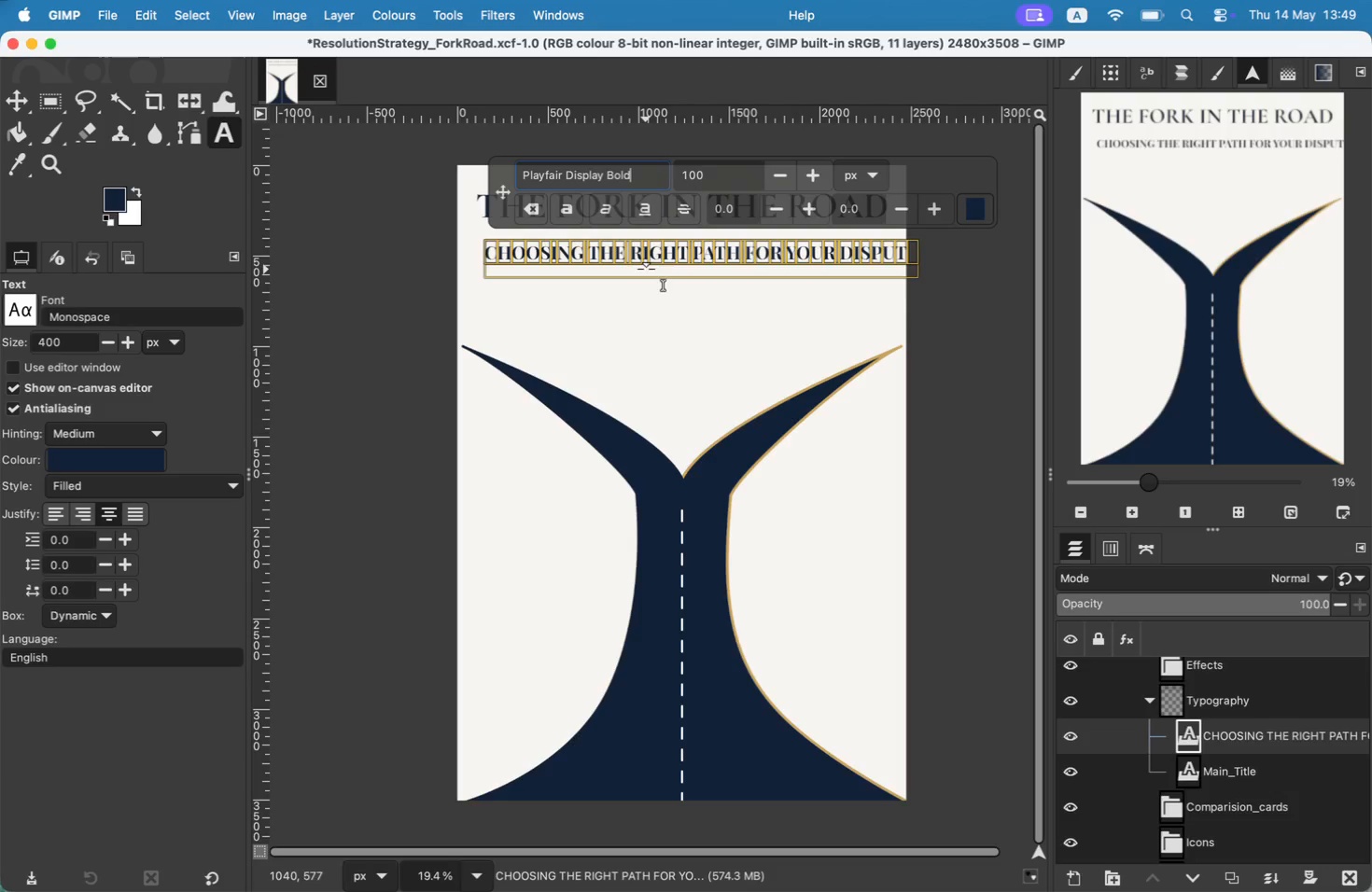 
mouse_move([639, 182])
 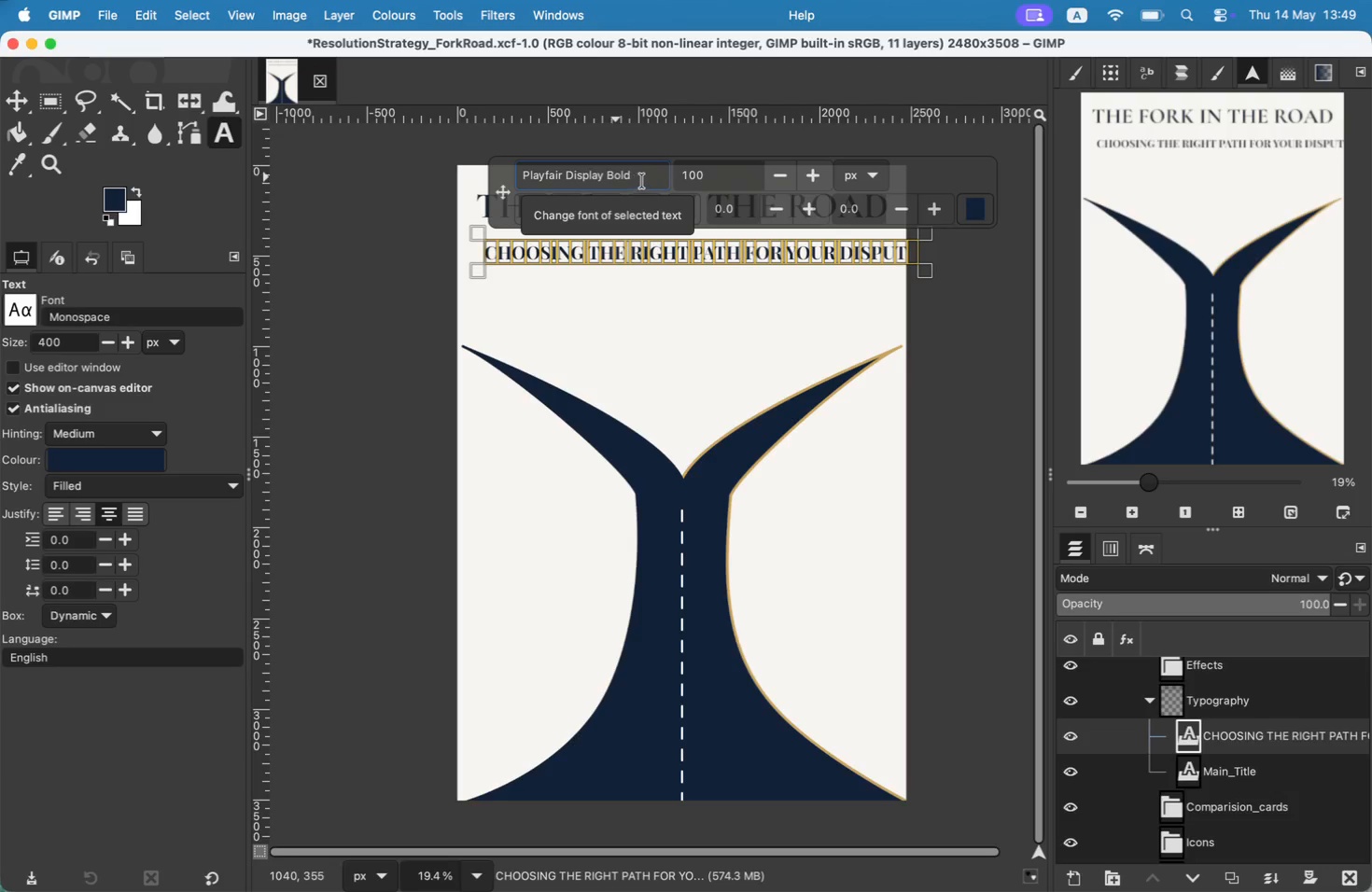 
left_click_drag(start_coordinate=[719, 181], to_coordinate=[633, 181])
 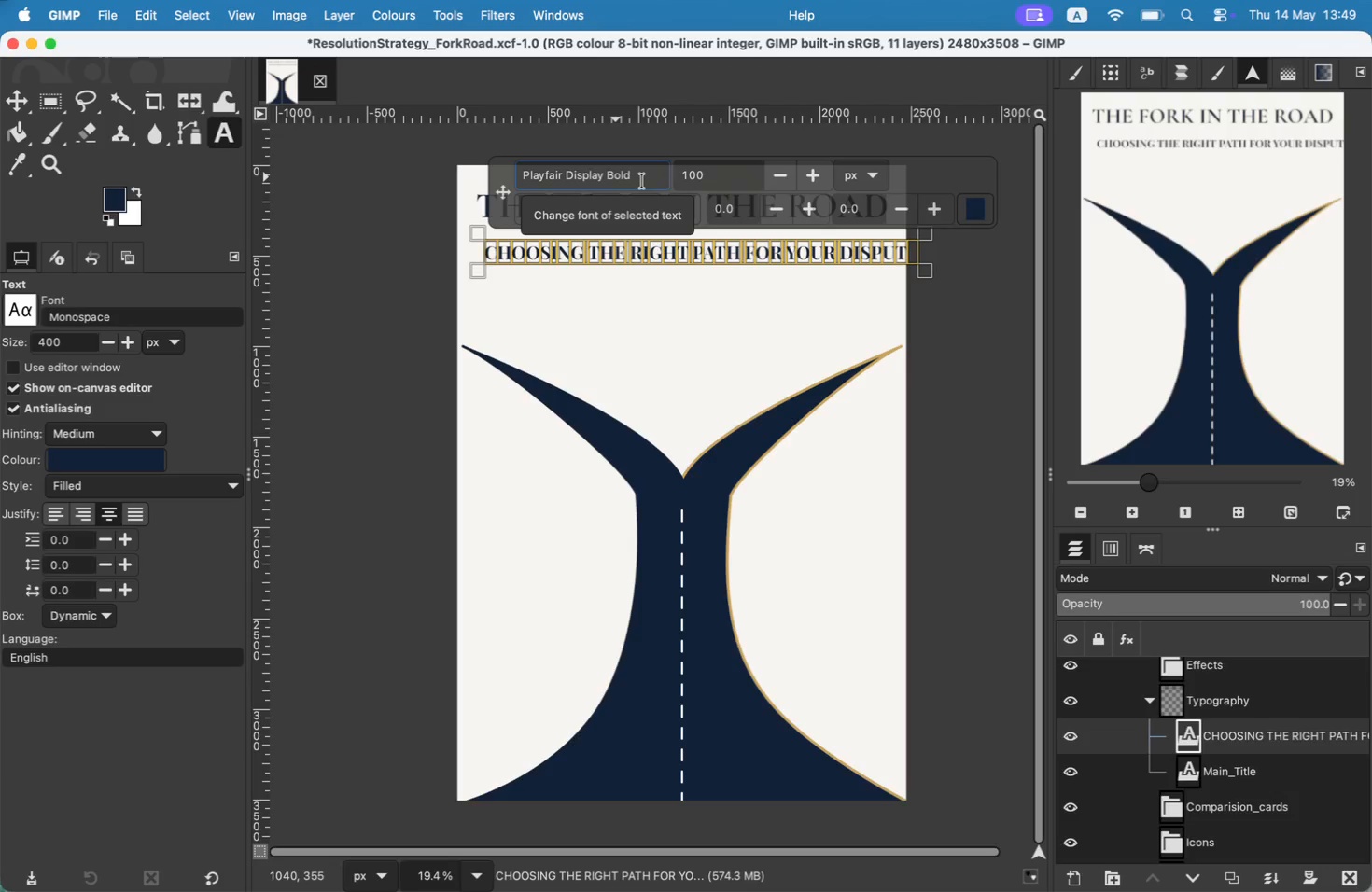 
type(70)
 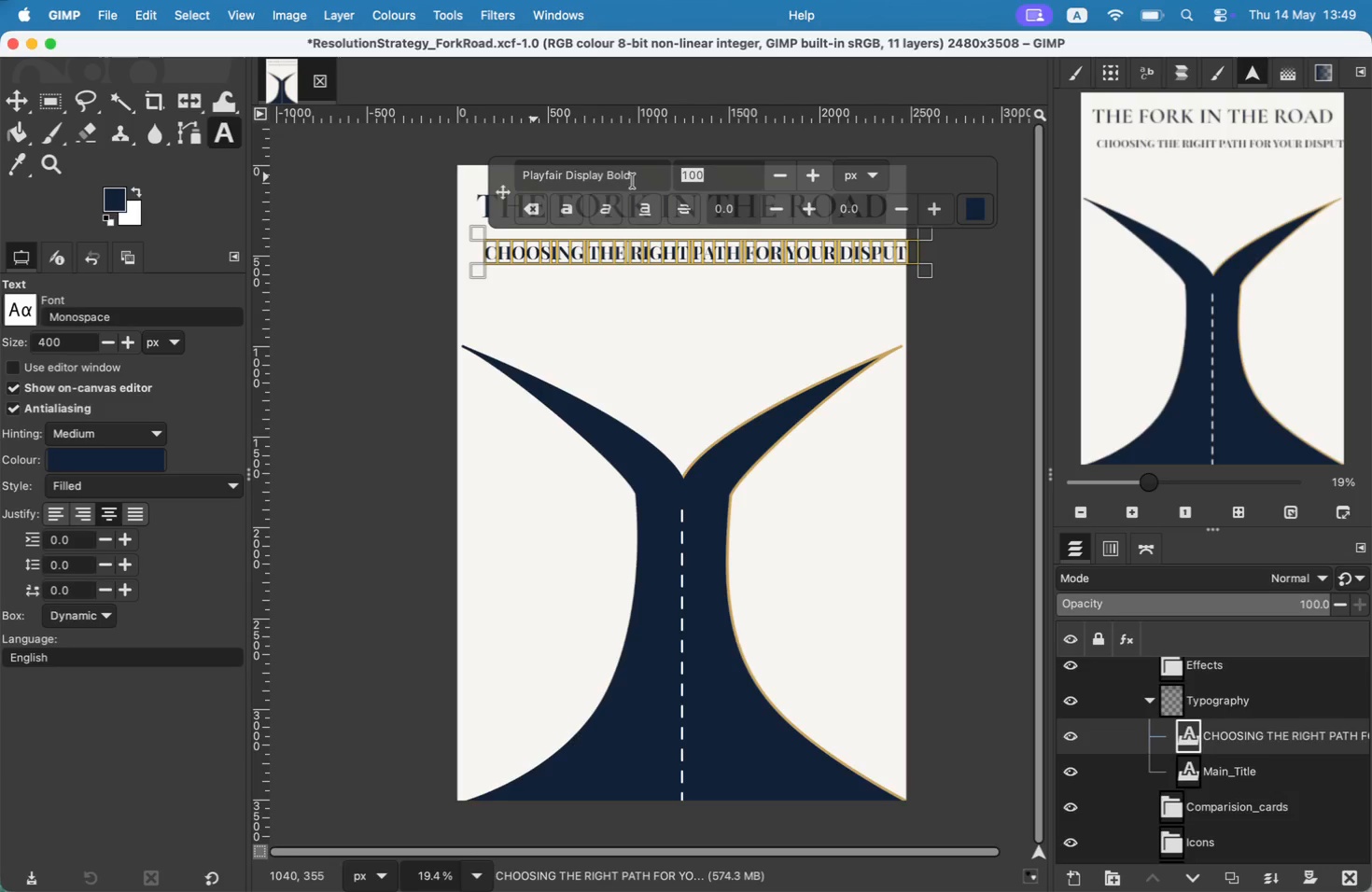 
key(Enter)
 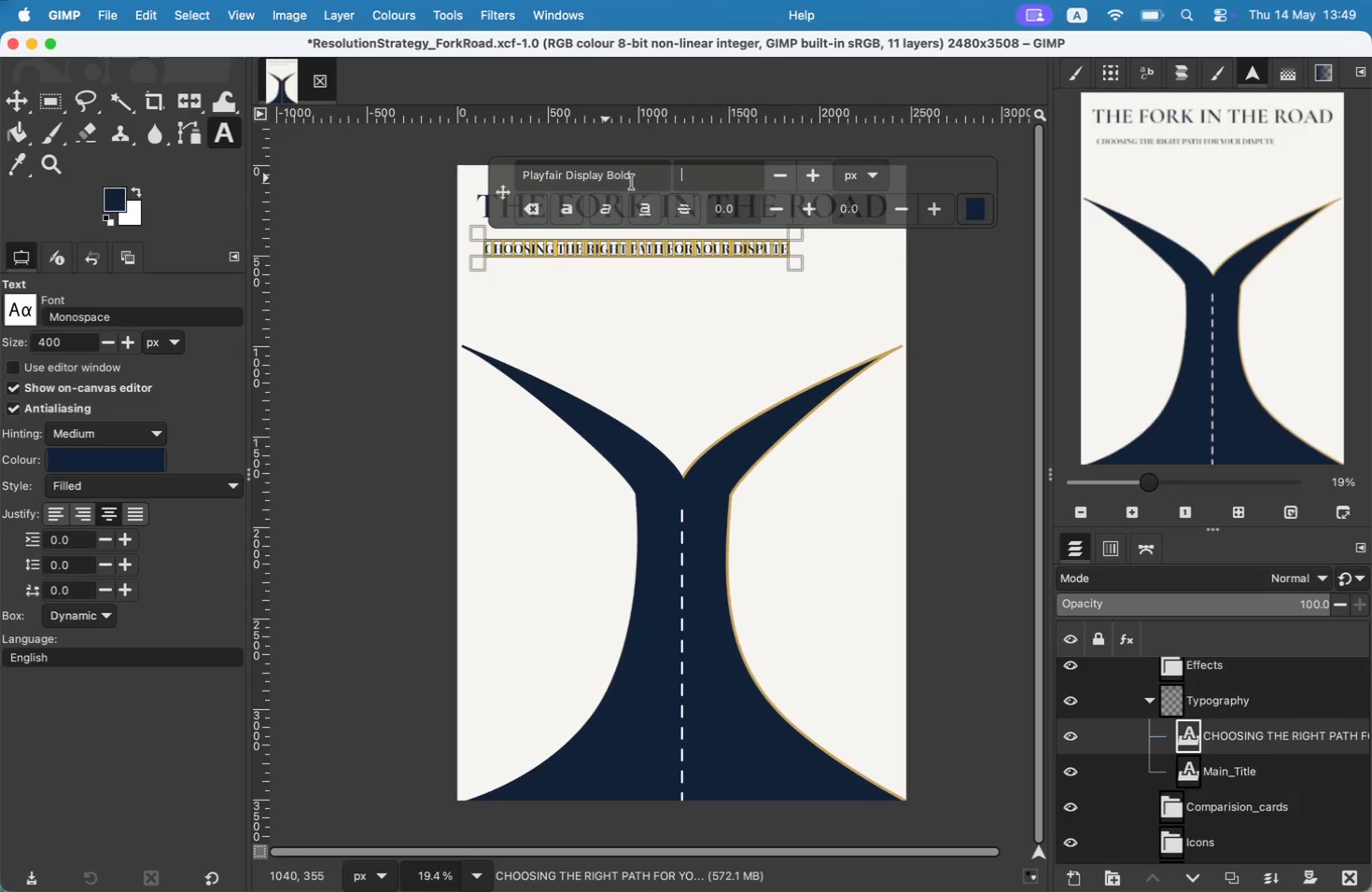 
key(Backspace)
key(Backspace)
type(90)
 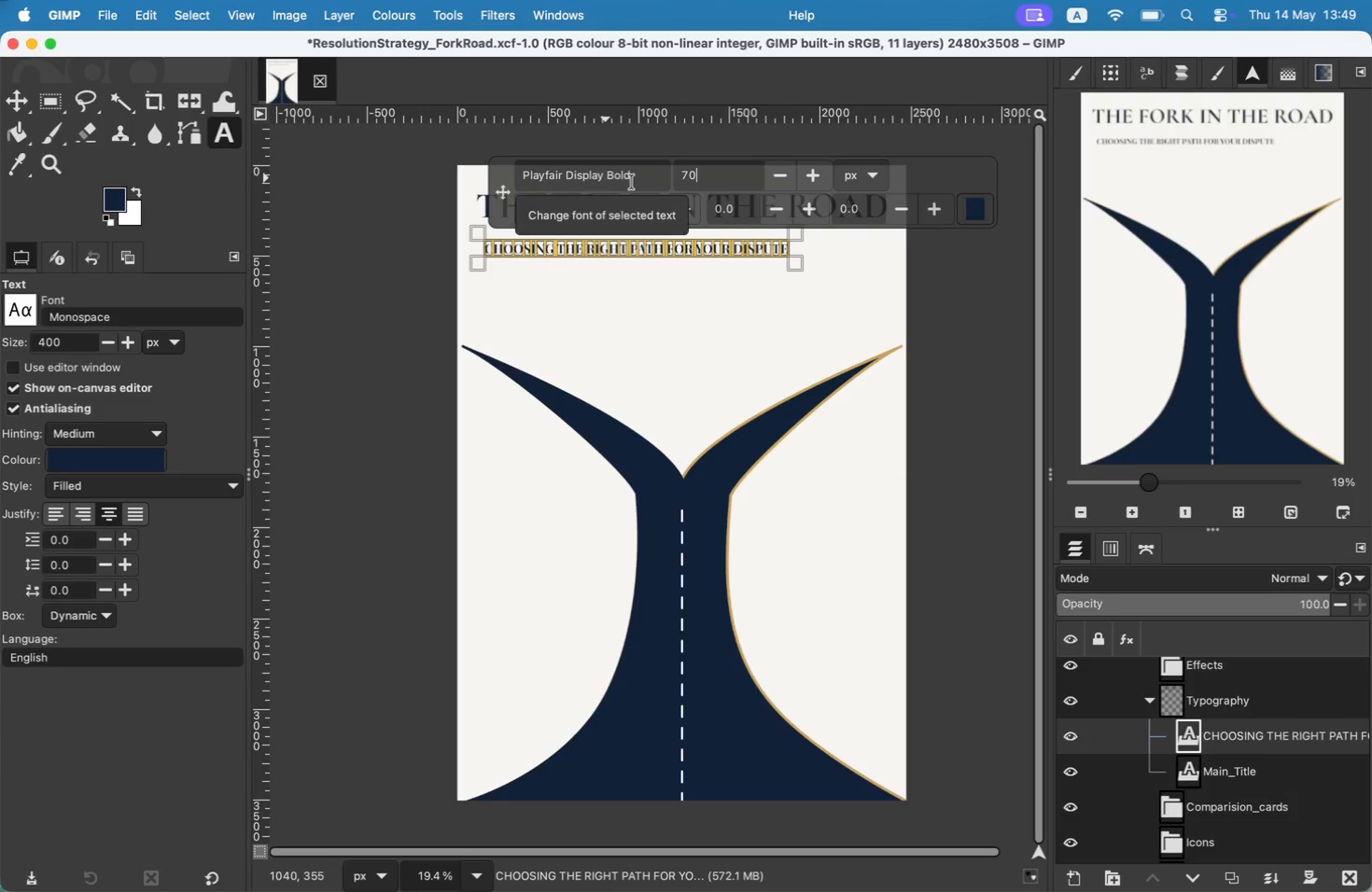 
key(Enter)
 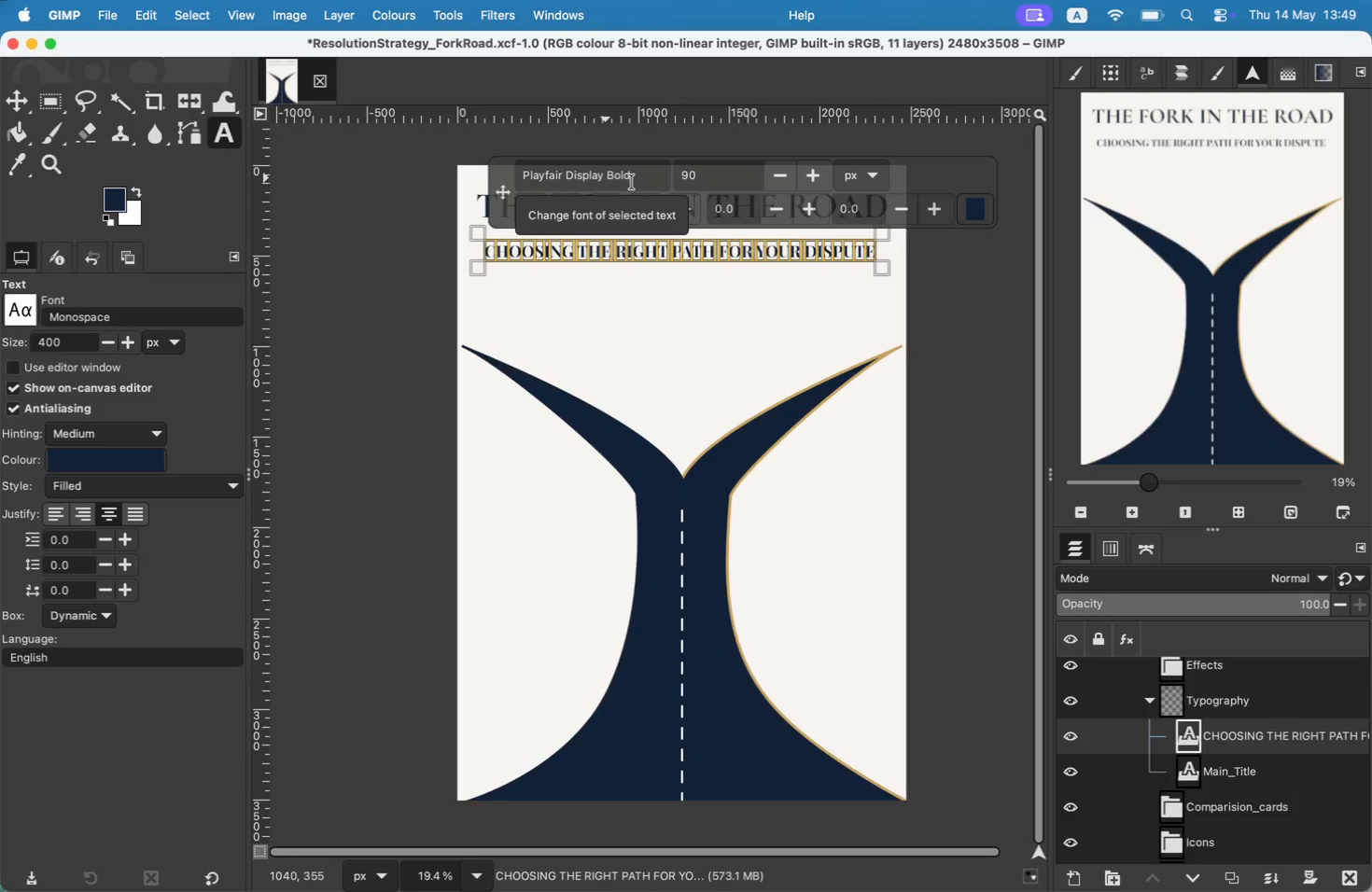 
key(Backspace)
 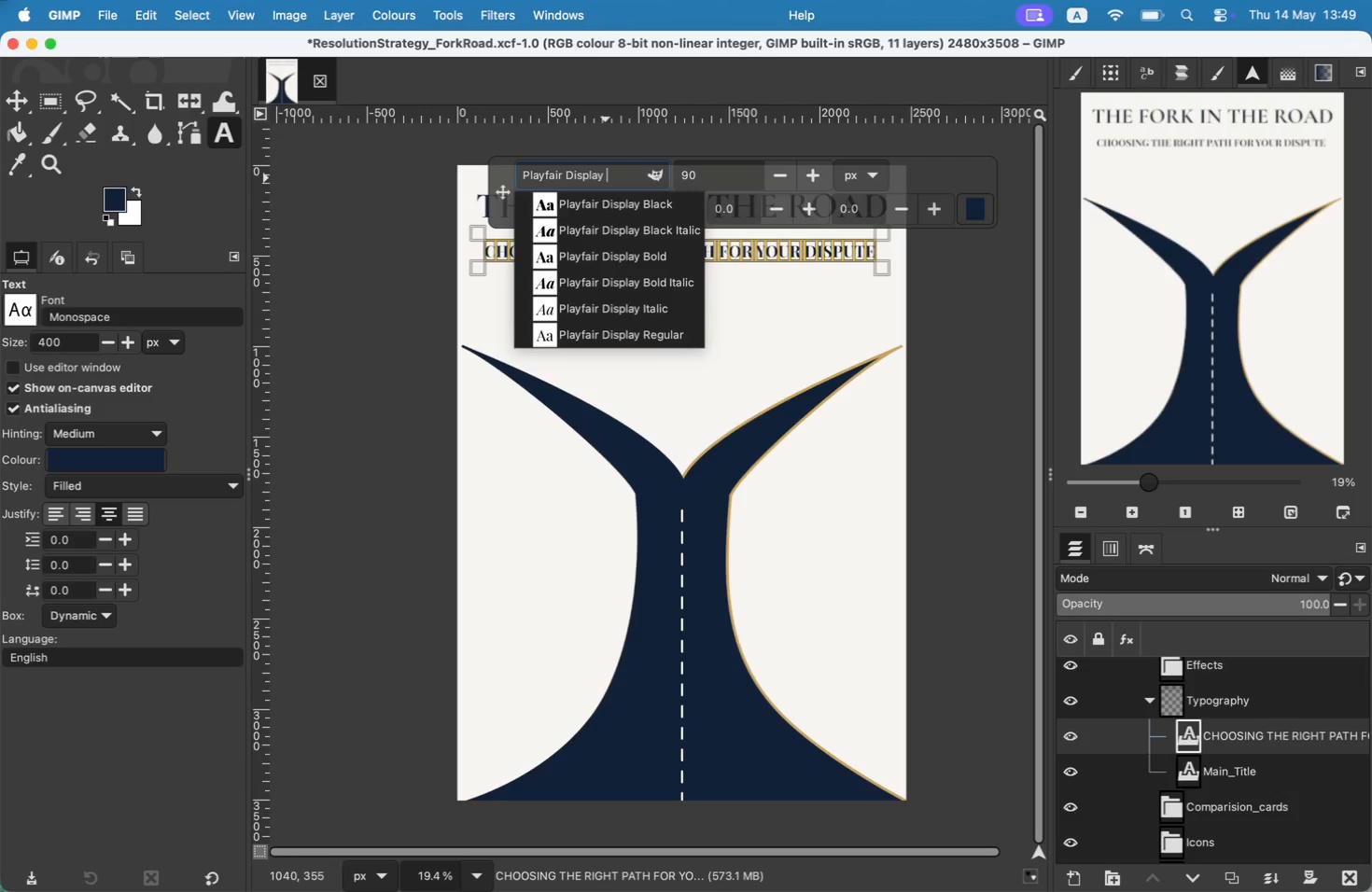 
key(R)
 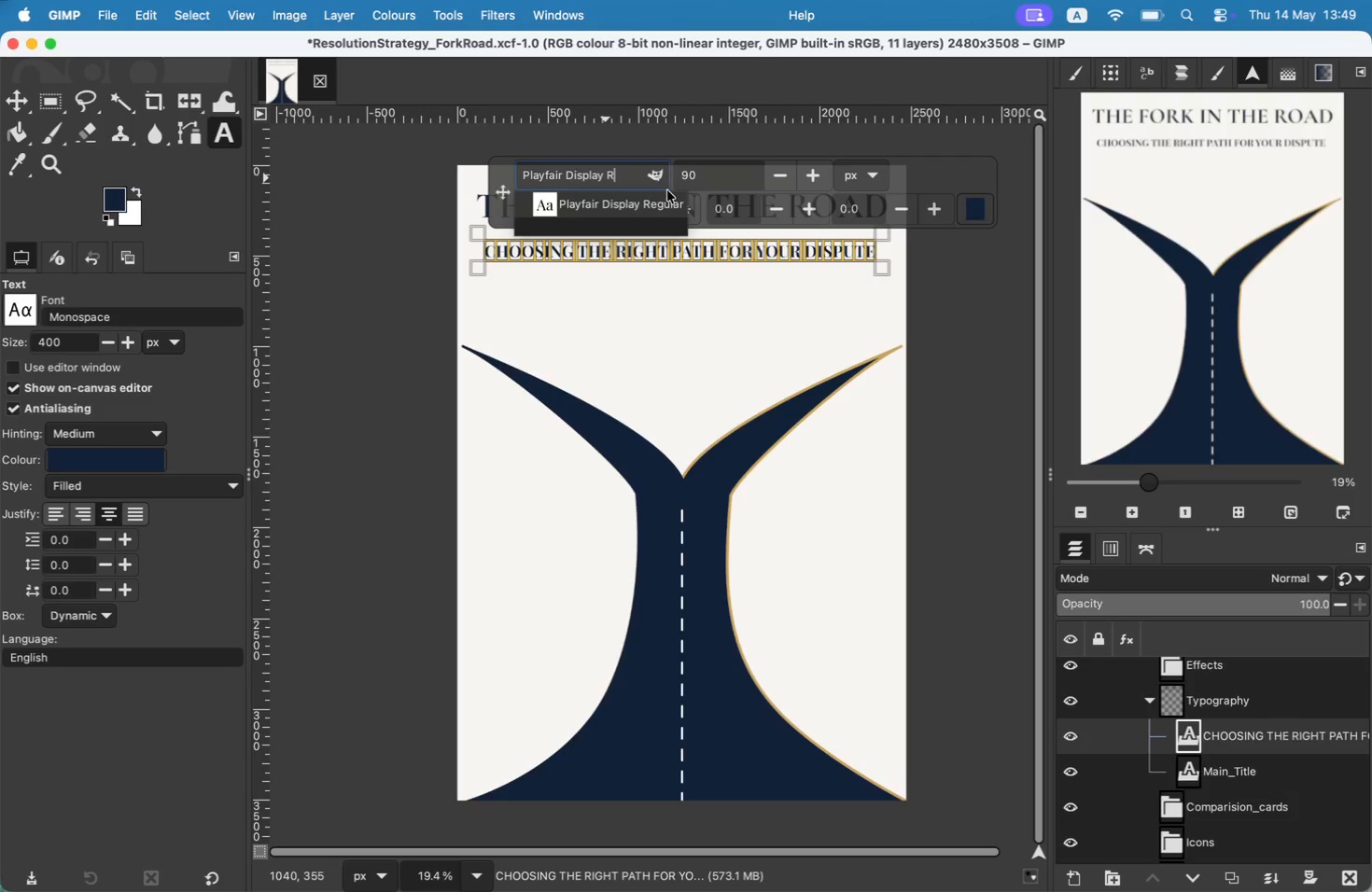 
left_click([657, 202])
 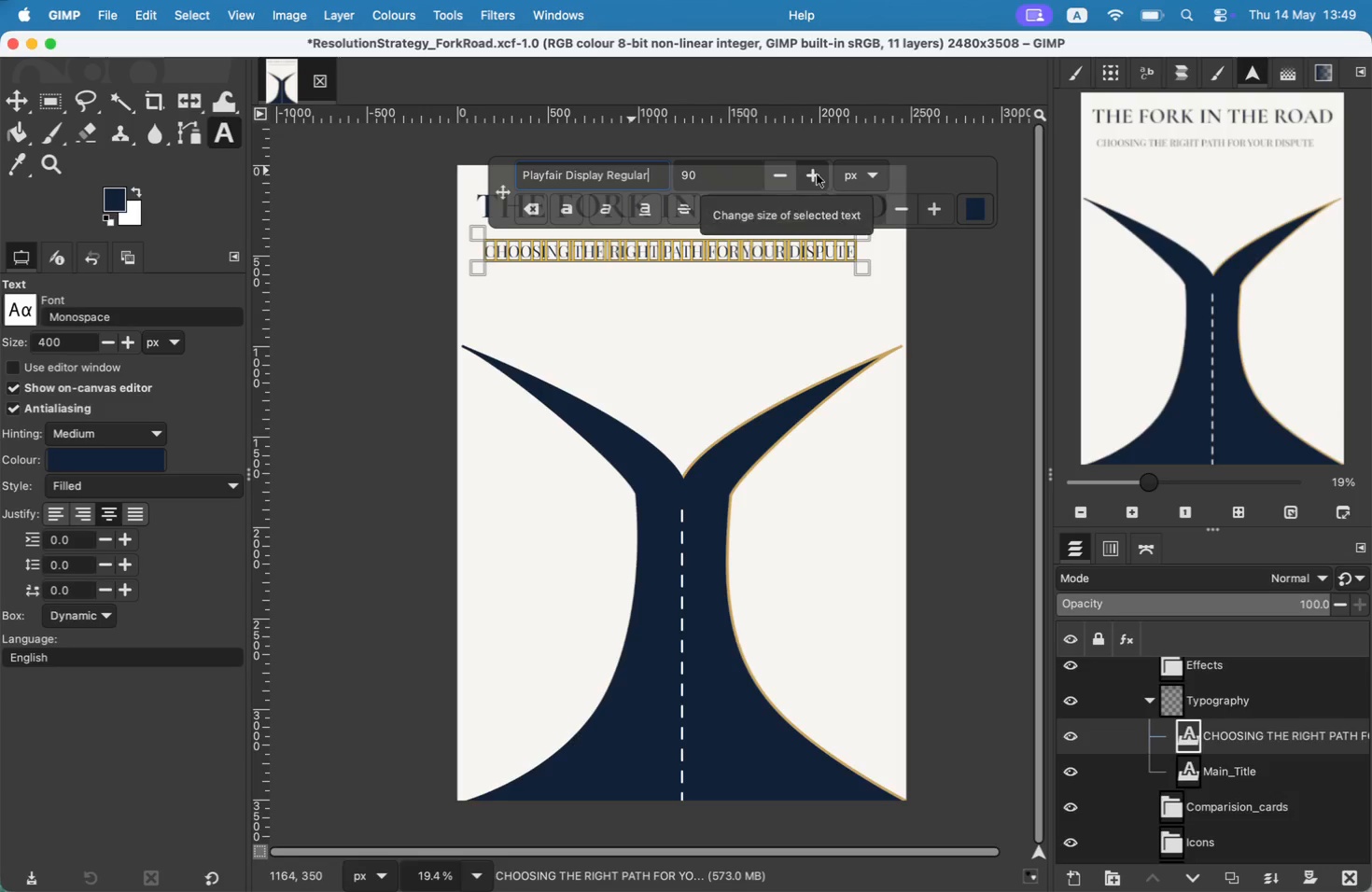 
left_click([579, 212])
 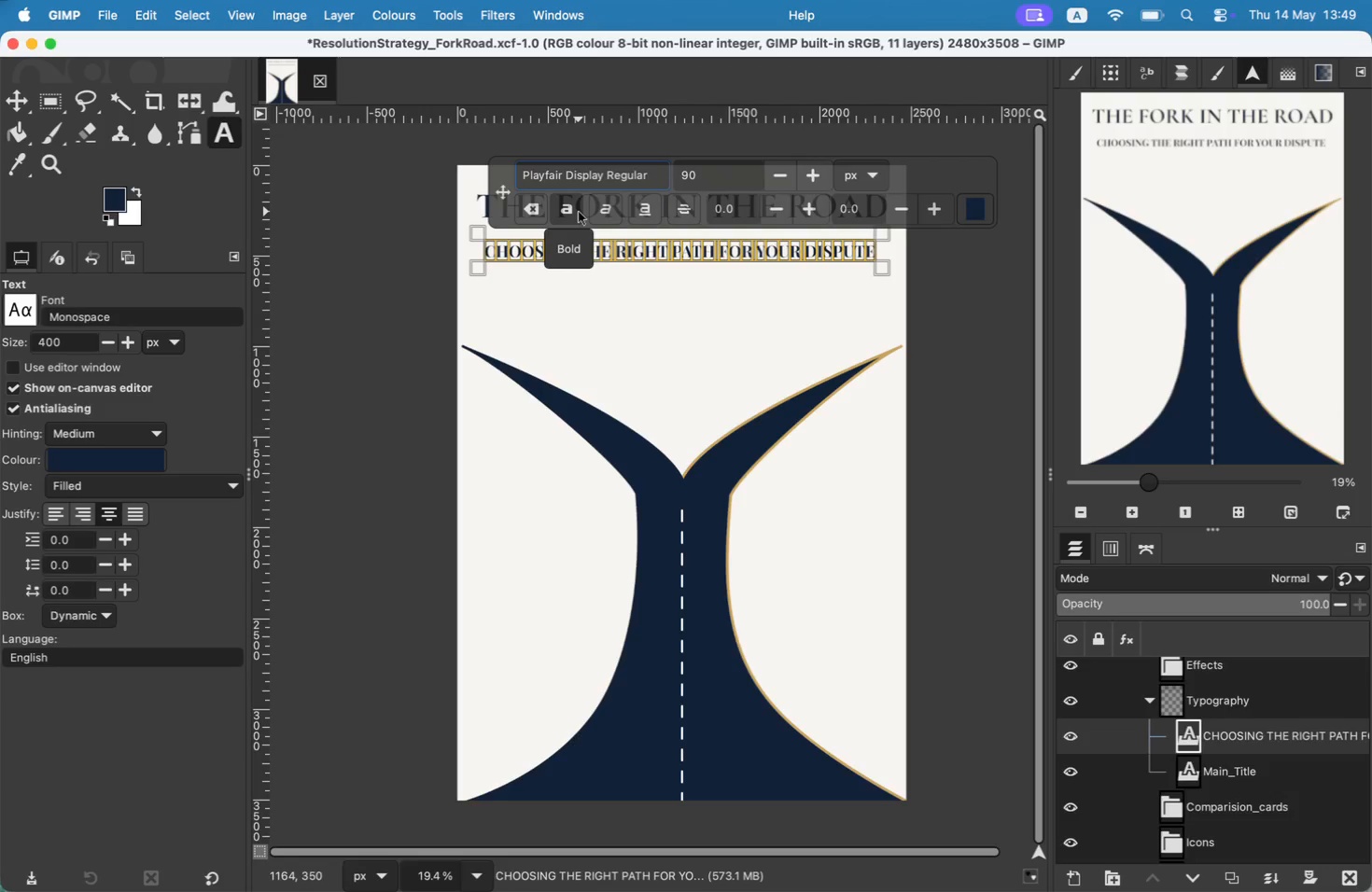 
left_click([579, 212])
 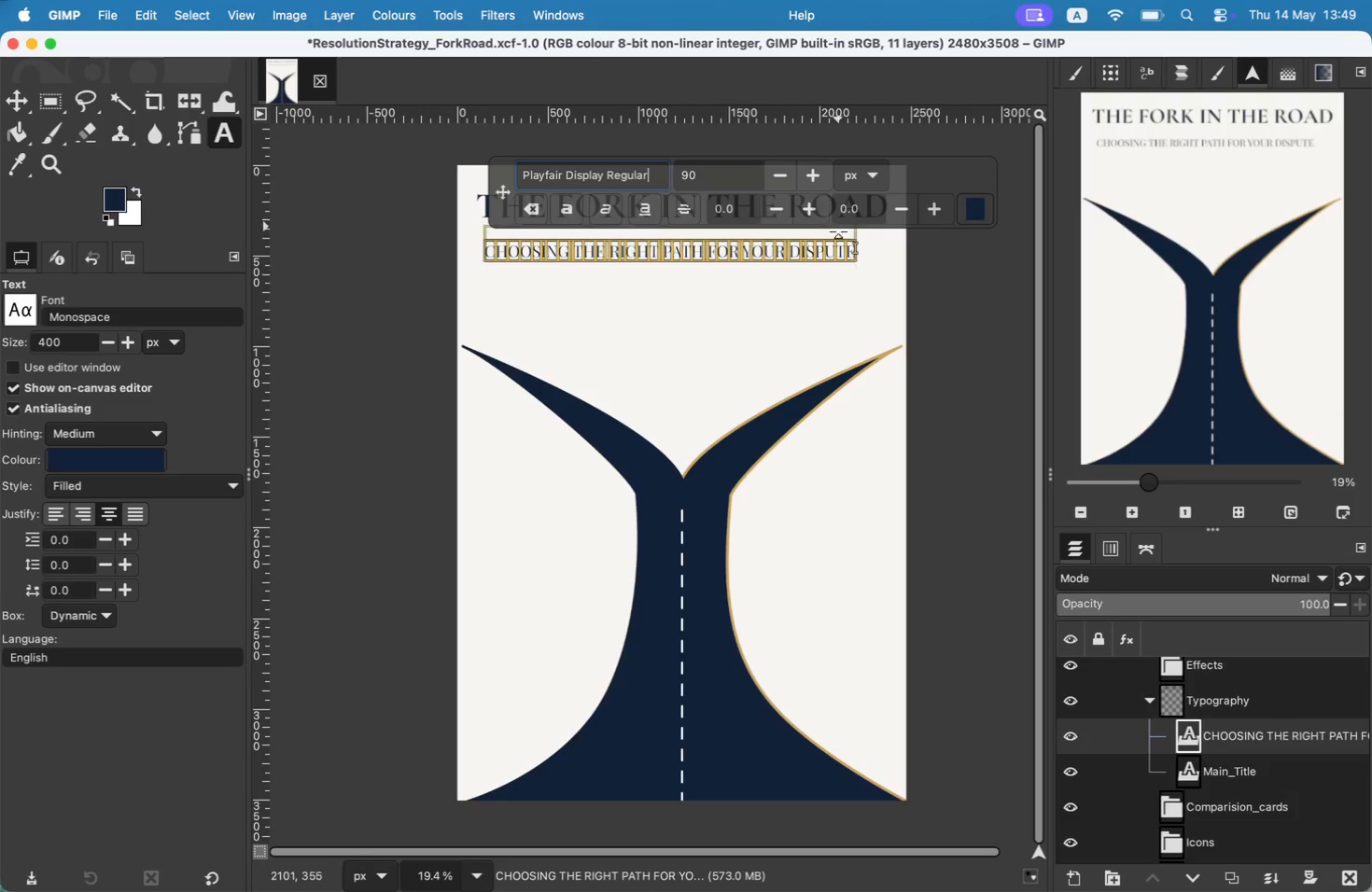 
left_click_drag(start_coordinate=[594, 246], to_coordinate=[604, 238])
 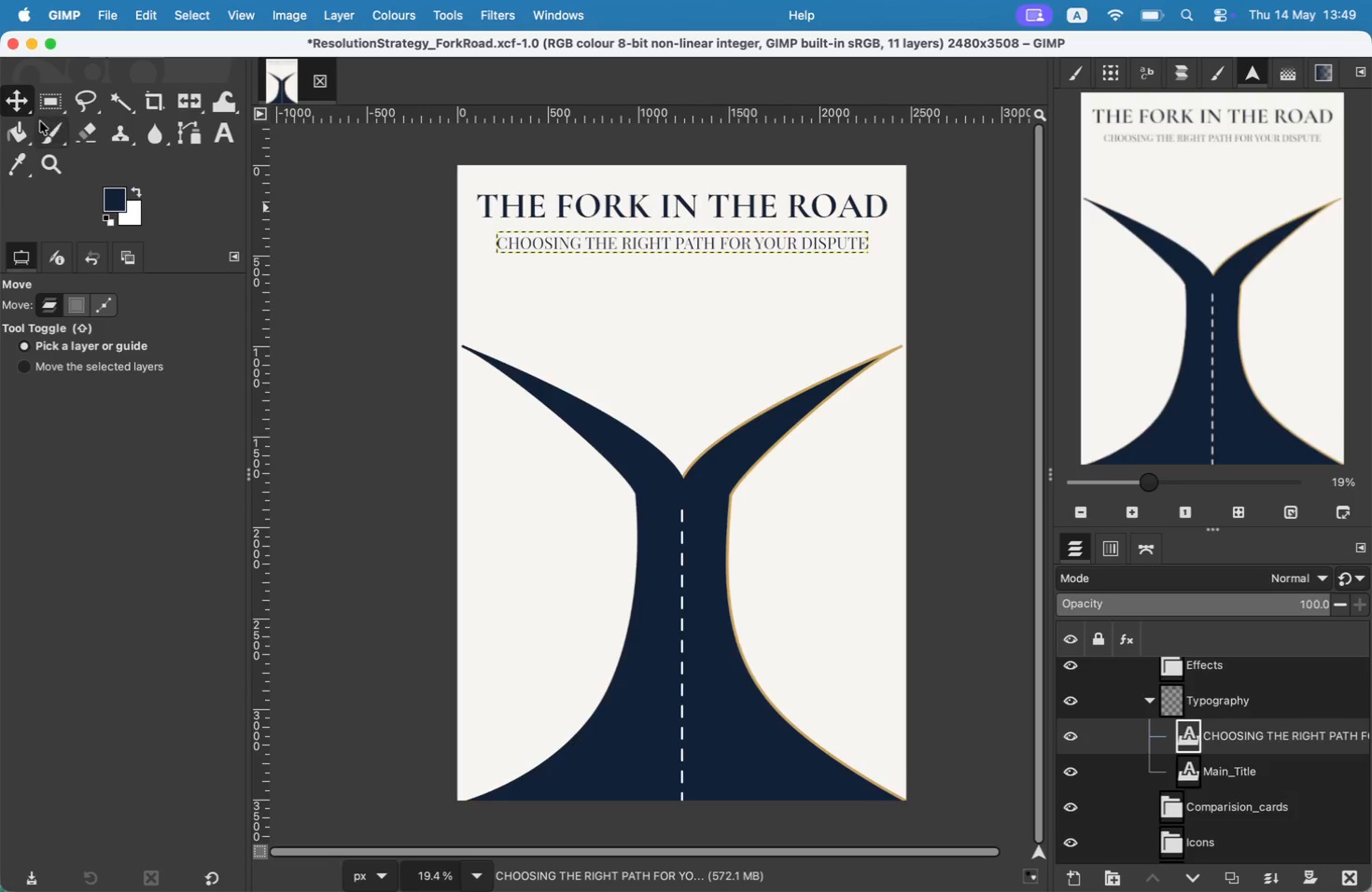 
left_click([53, 132])
 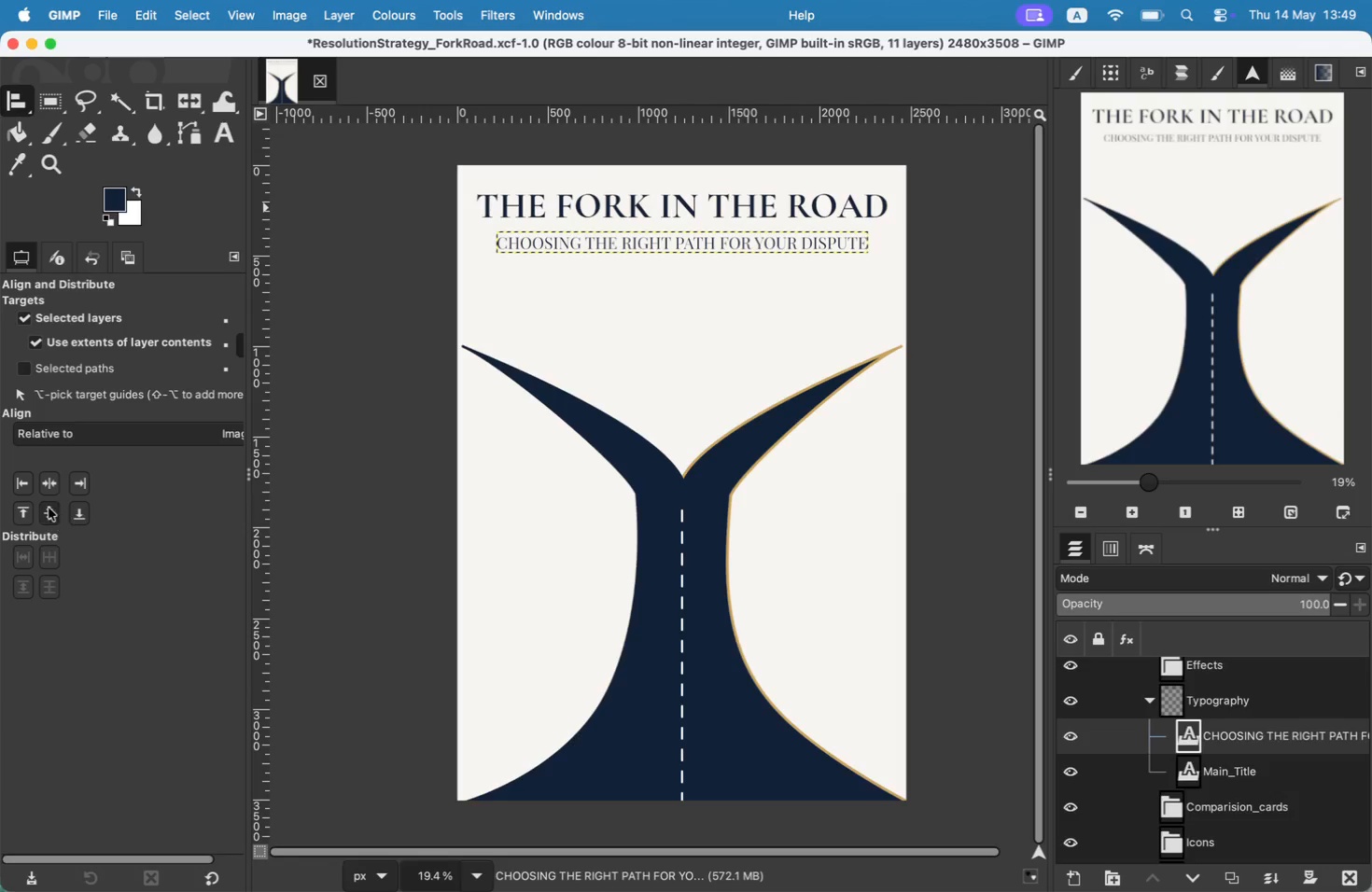 
left_click([53, 488])
 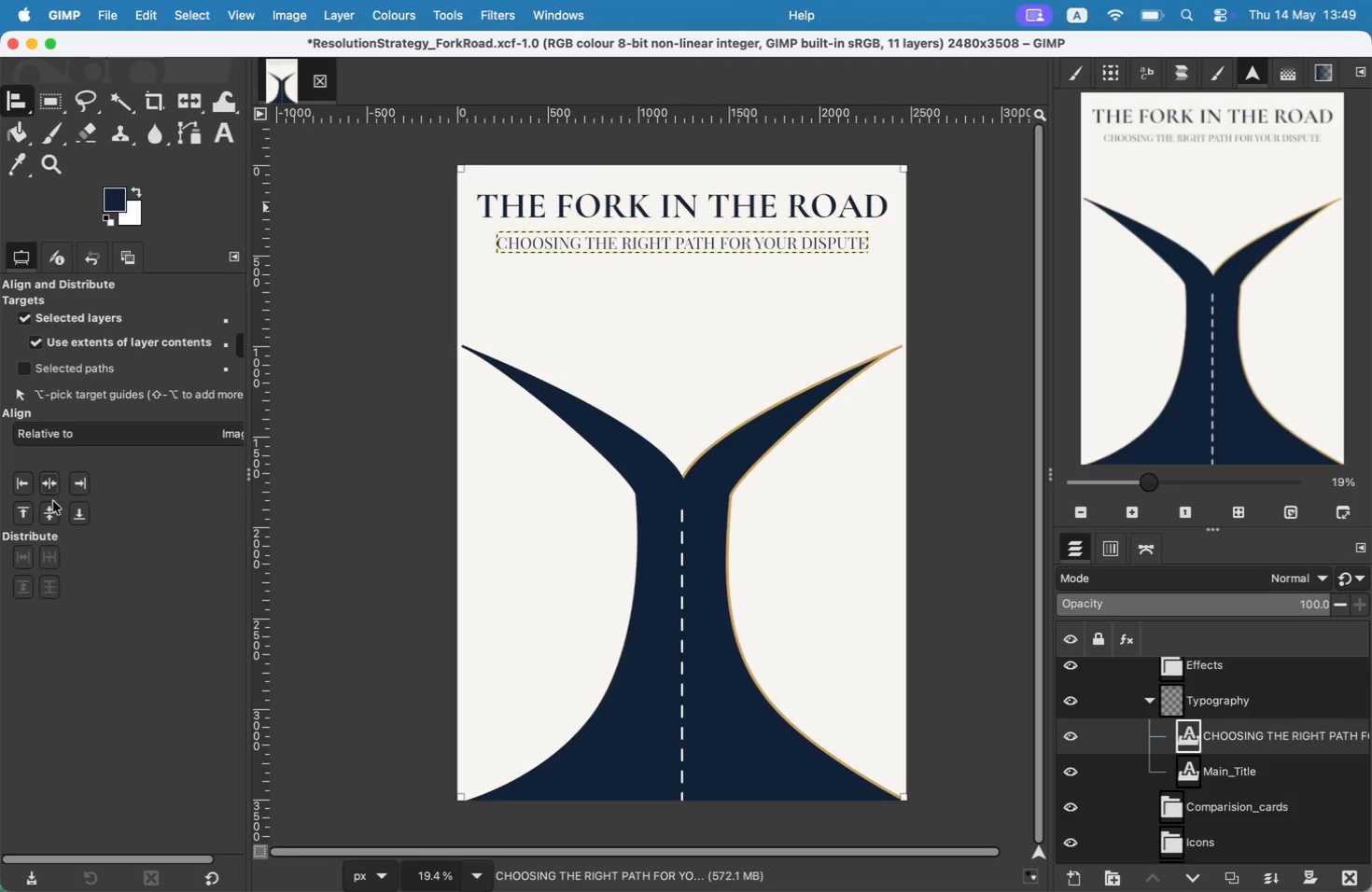 
left_click([53, 509])
 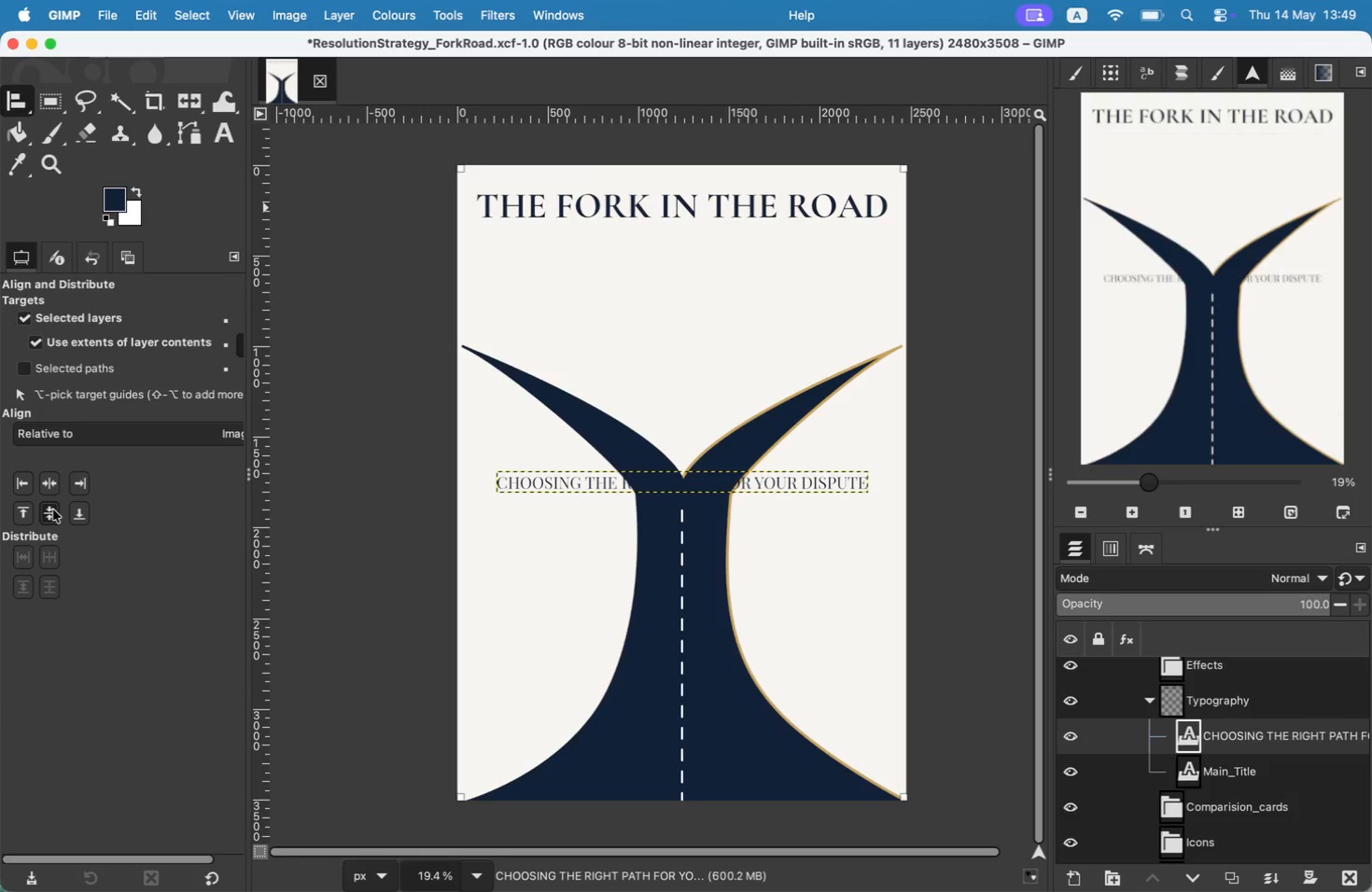 
left_click_drag(start_coordinate=[619, 481], to_coordinate=[626, 364])
 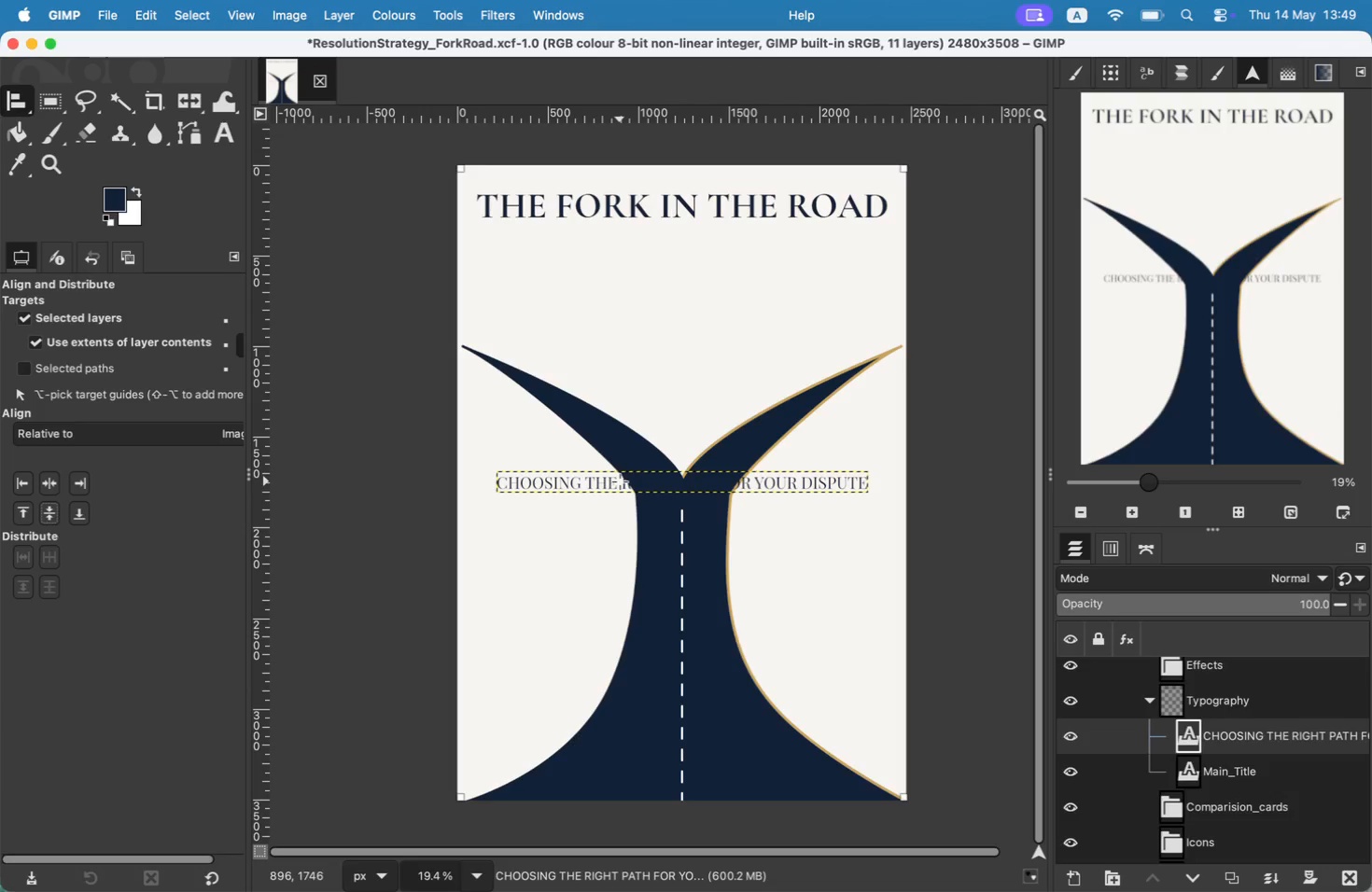 
key(Meta+Z)
 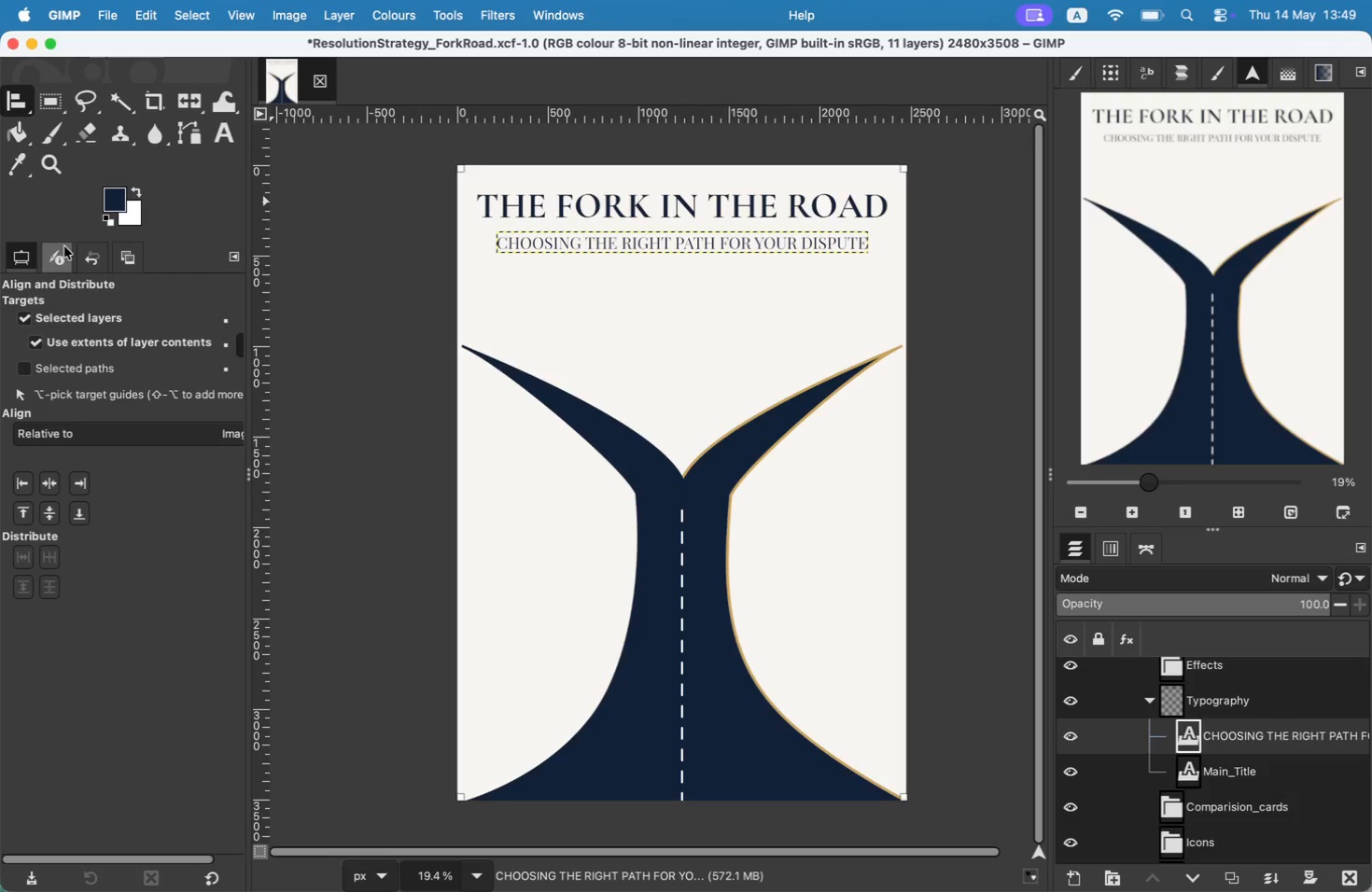 
key(CapsLock)
 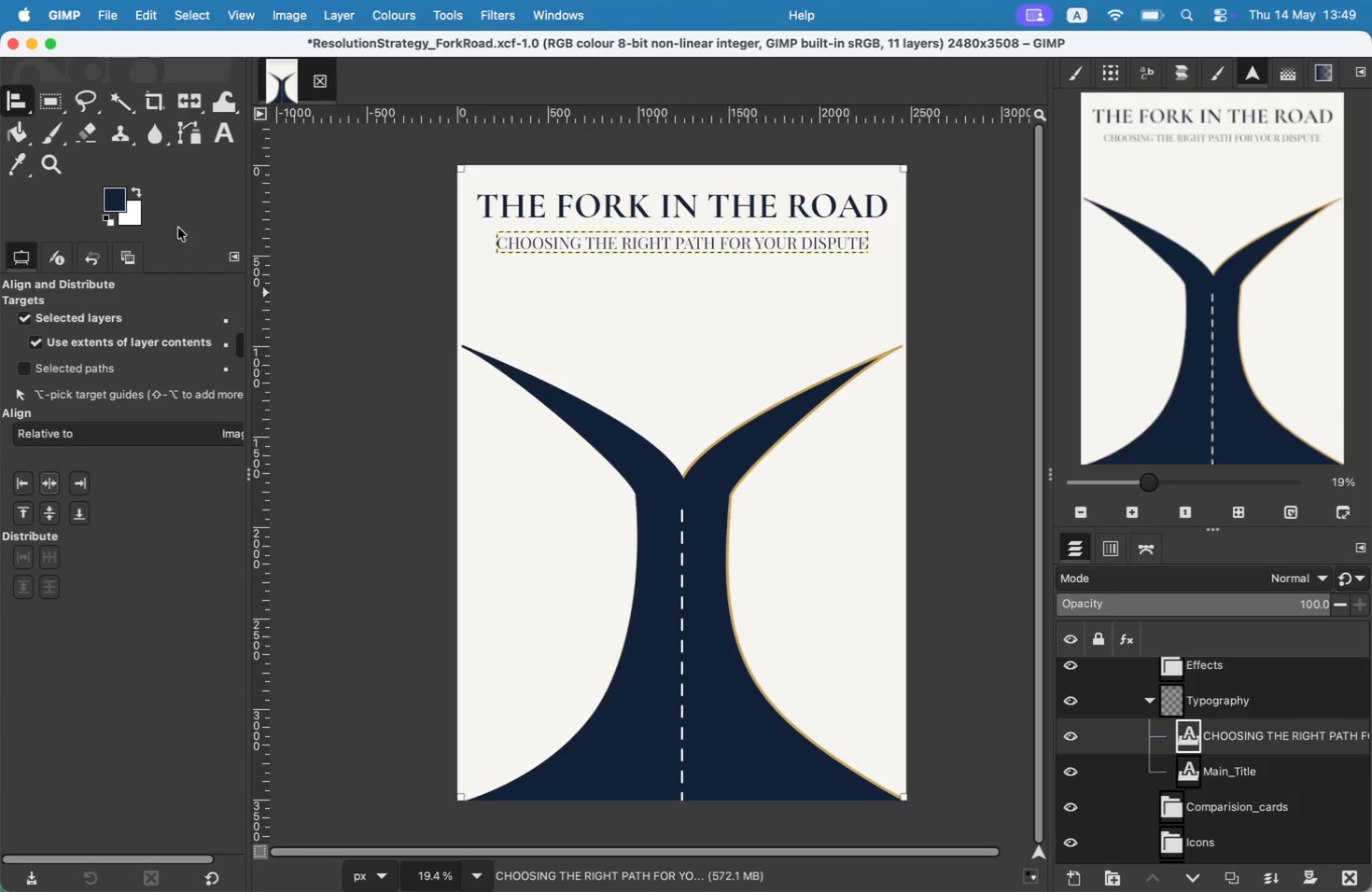 
right_click([21, 95])
 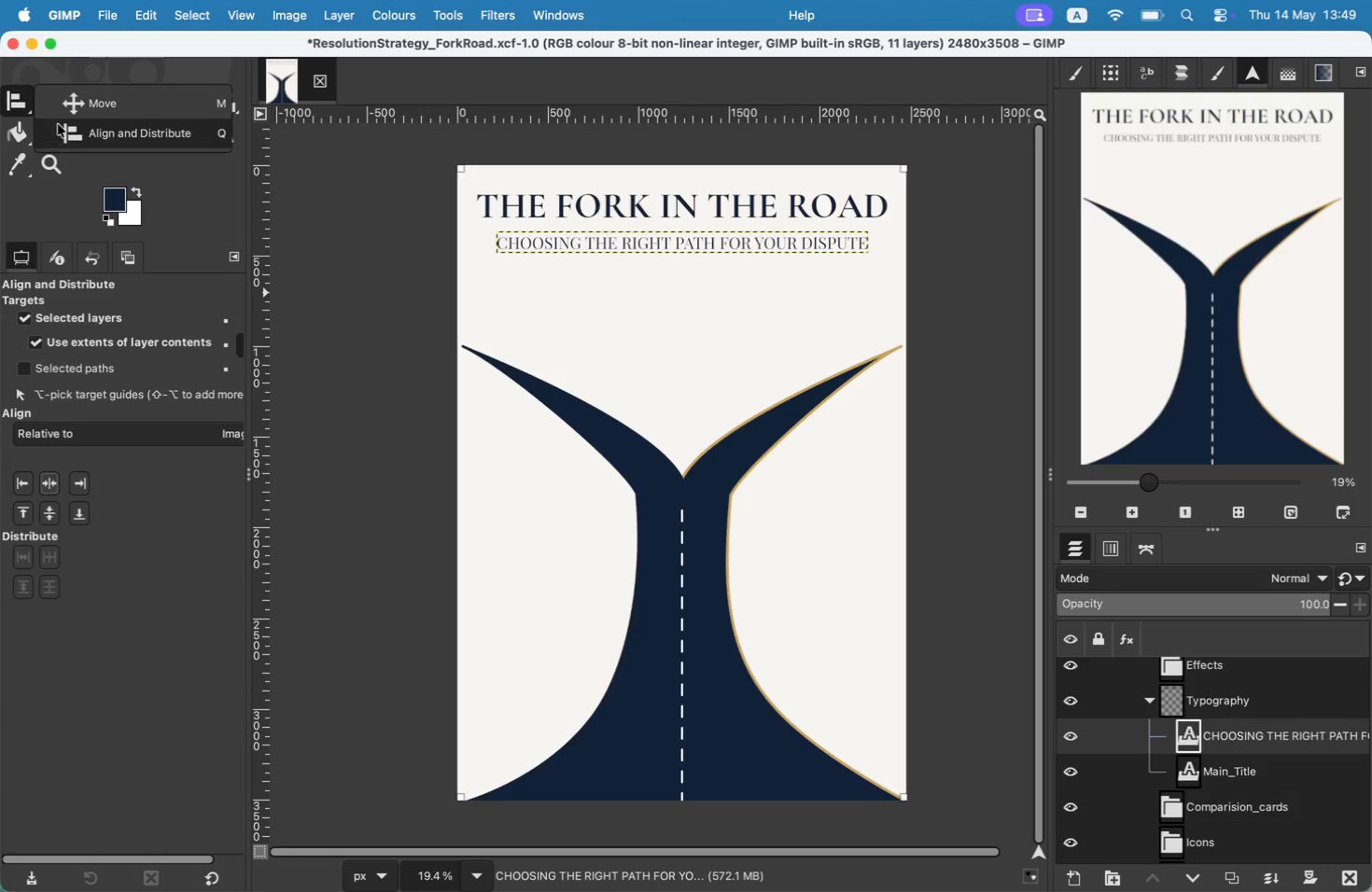 
left_click([64, 103])
 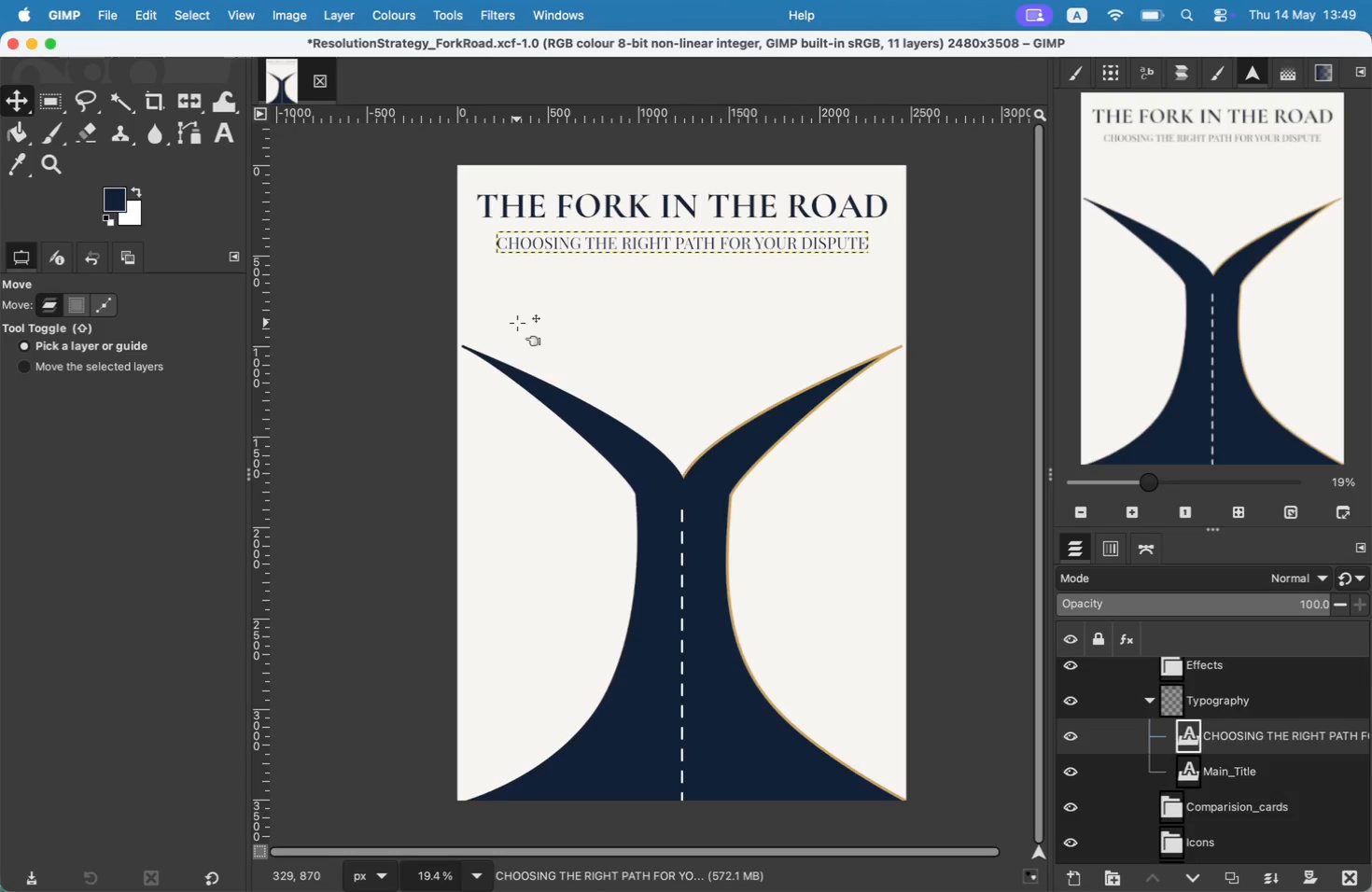 
wait(13.48)
 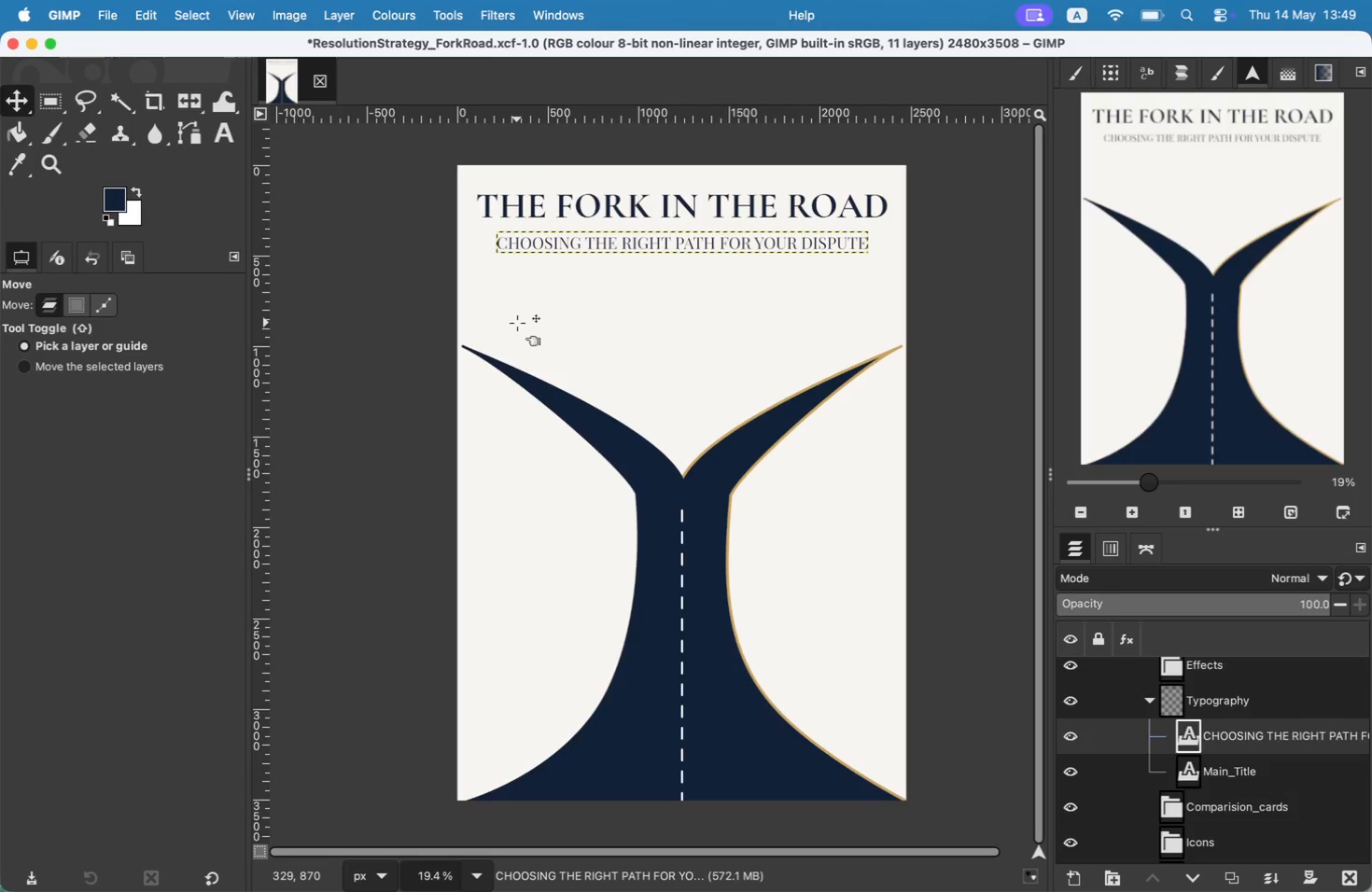 
double_click([706, 238])
 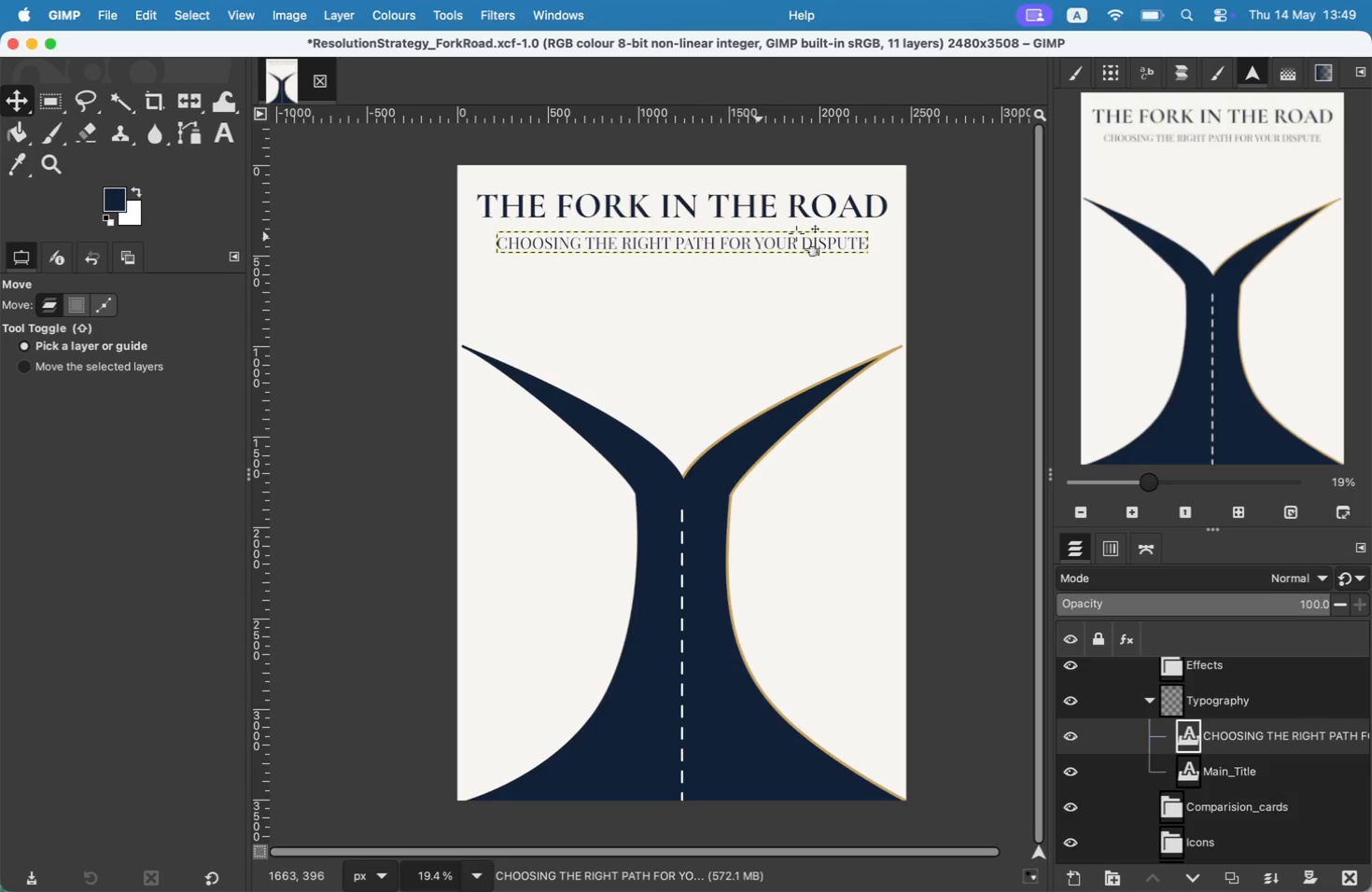 
wait(7.12)
 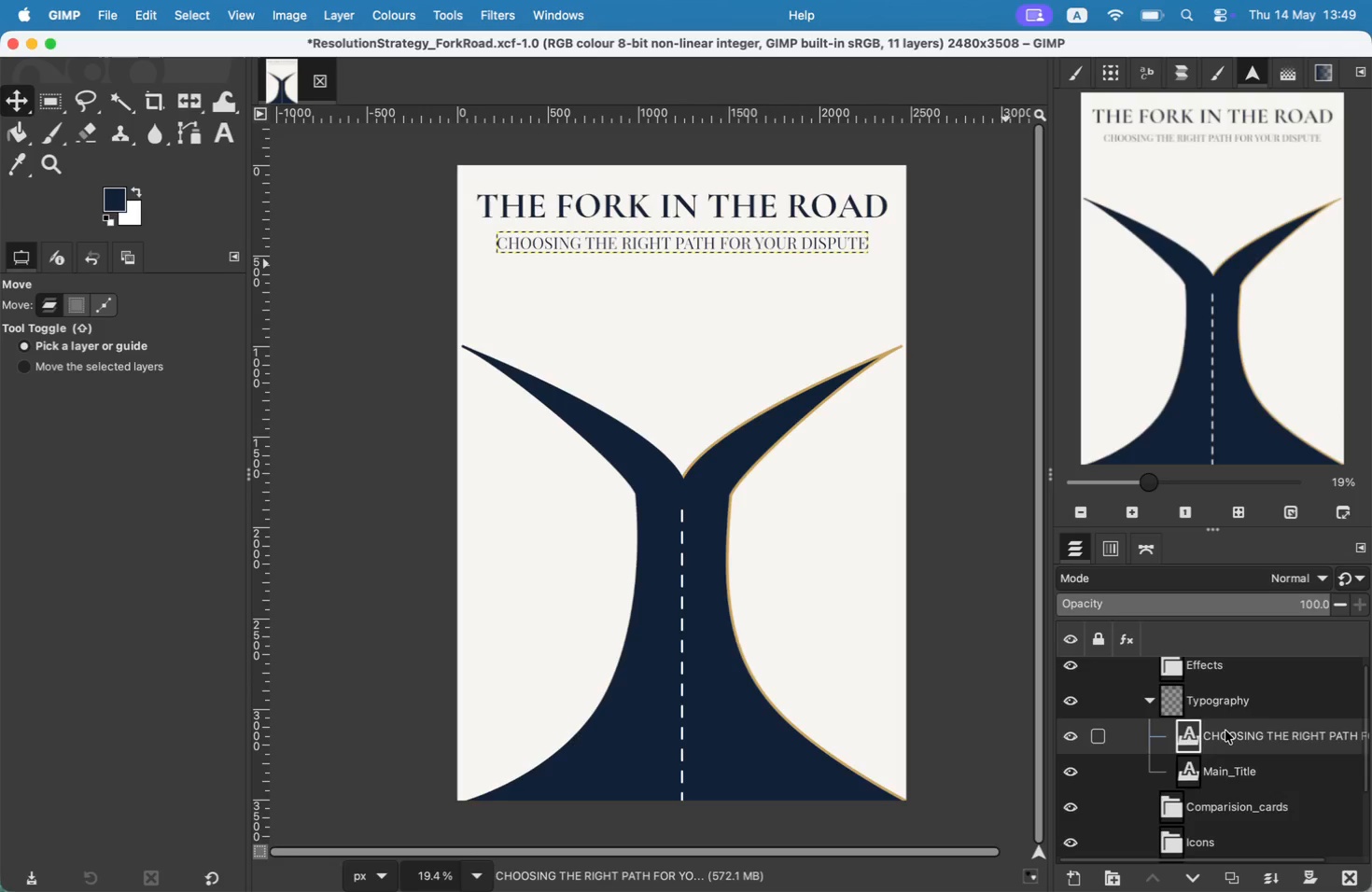 
double_click([1225, 731])
 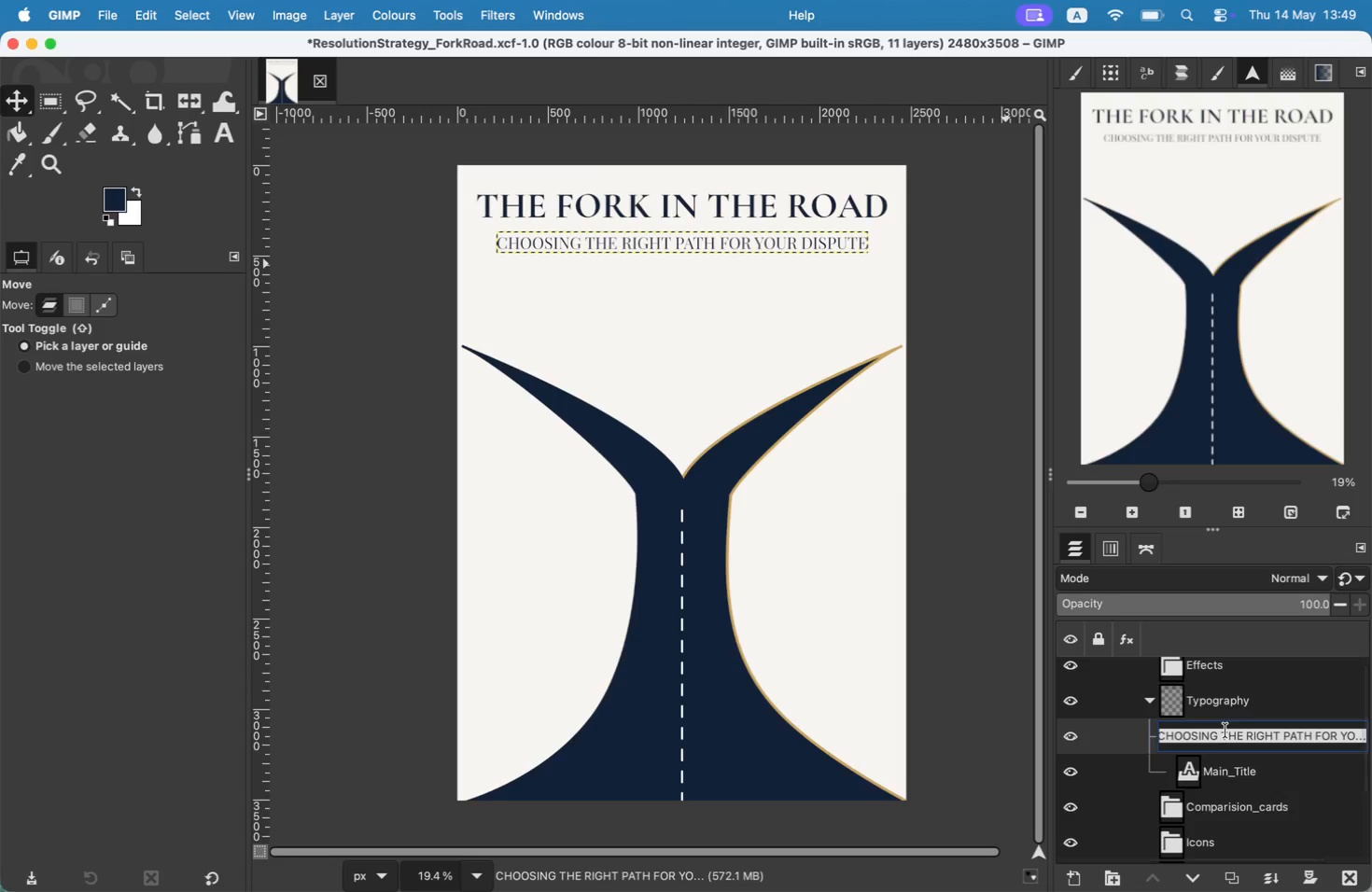 
type(Main_Subtext)
 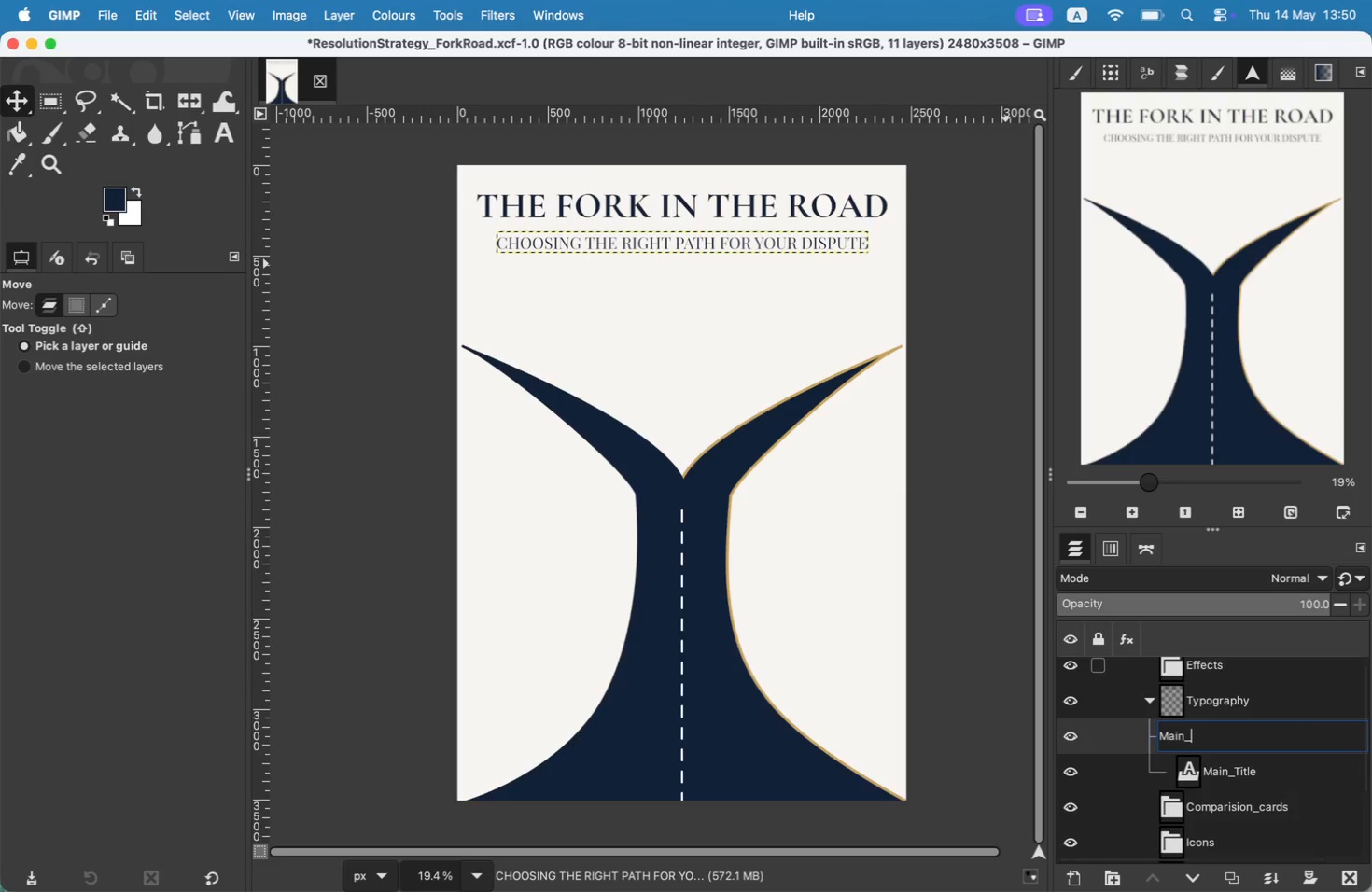 
 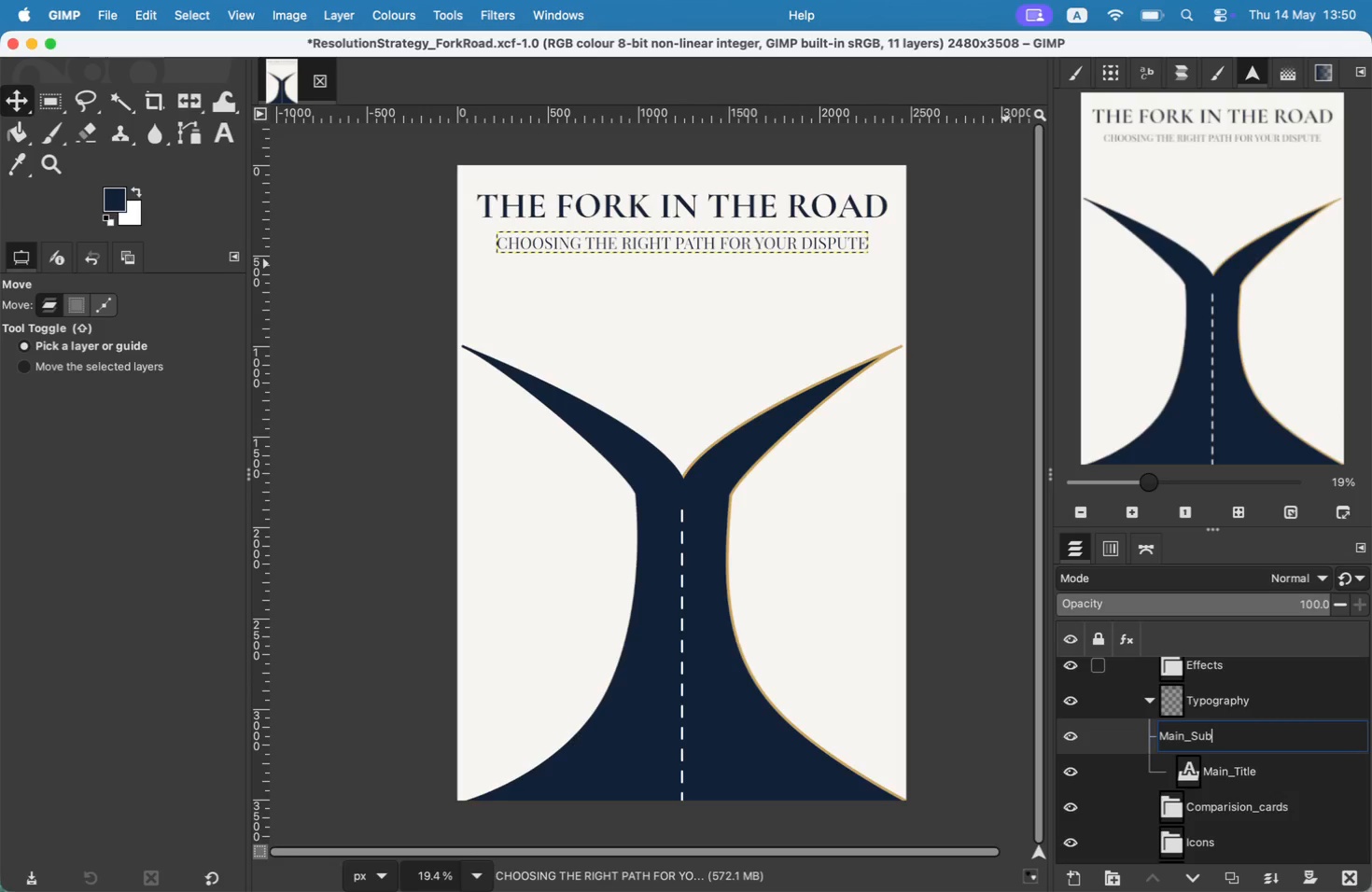 
key(Enter)
 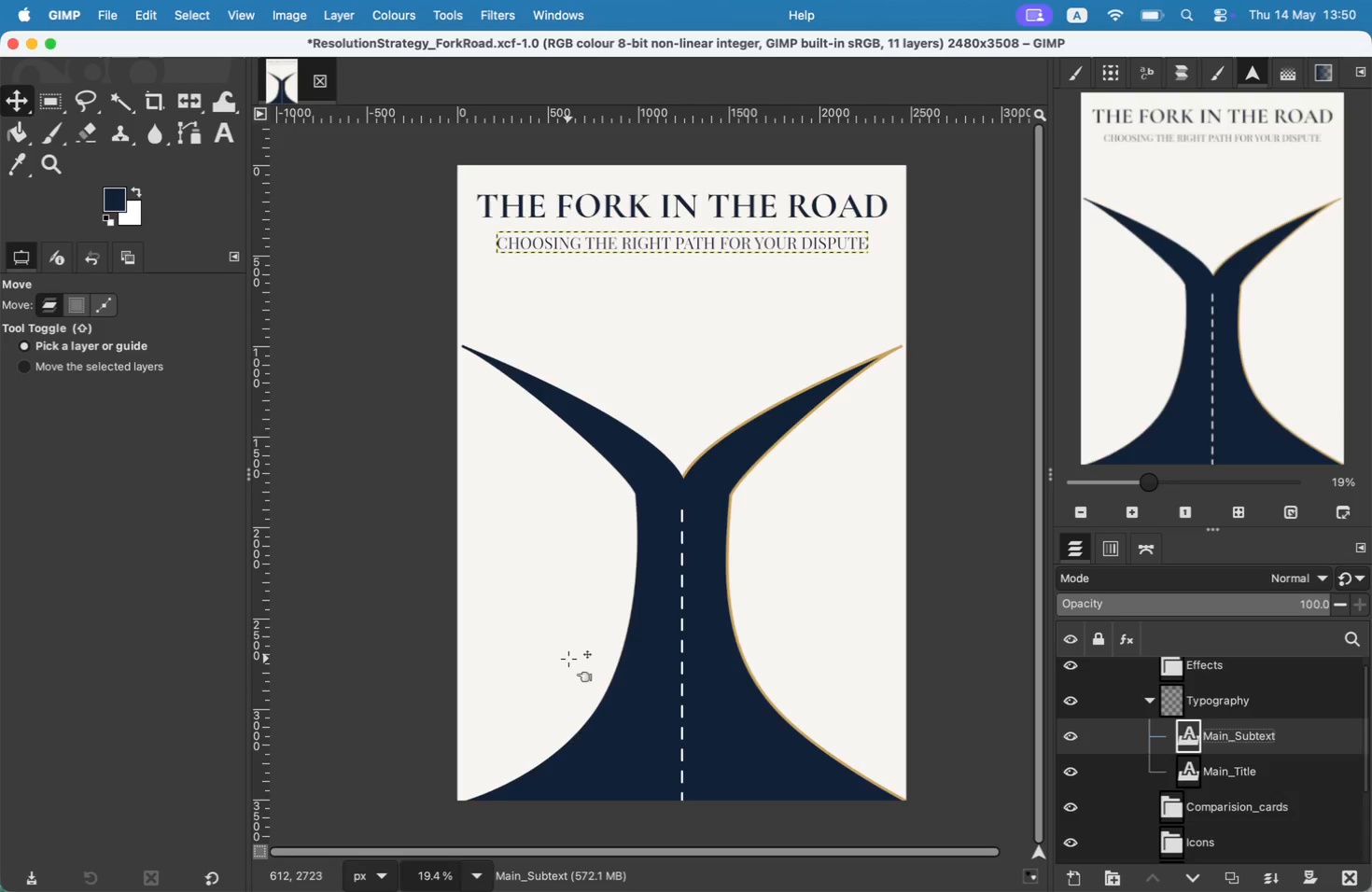 
wait(6.11)
 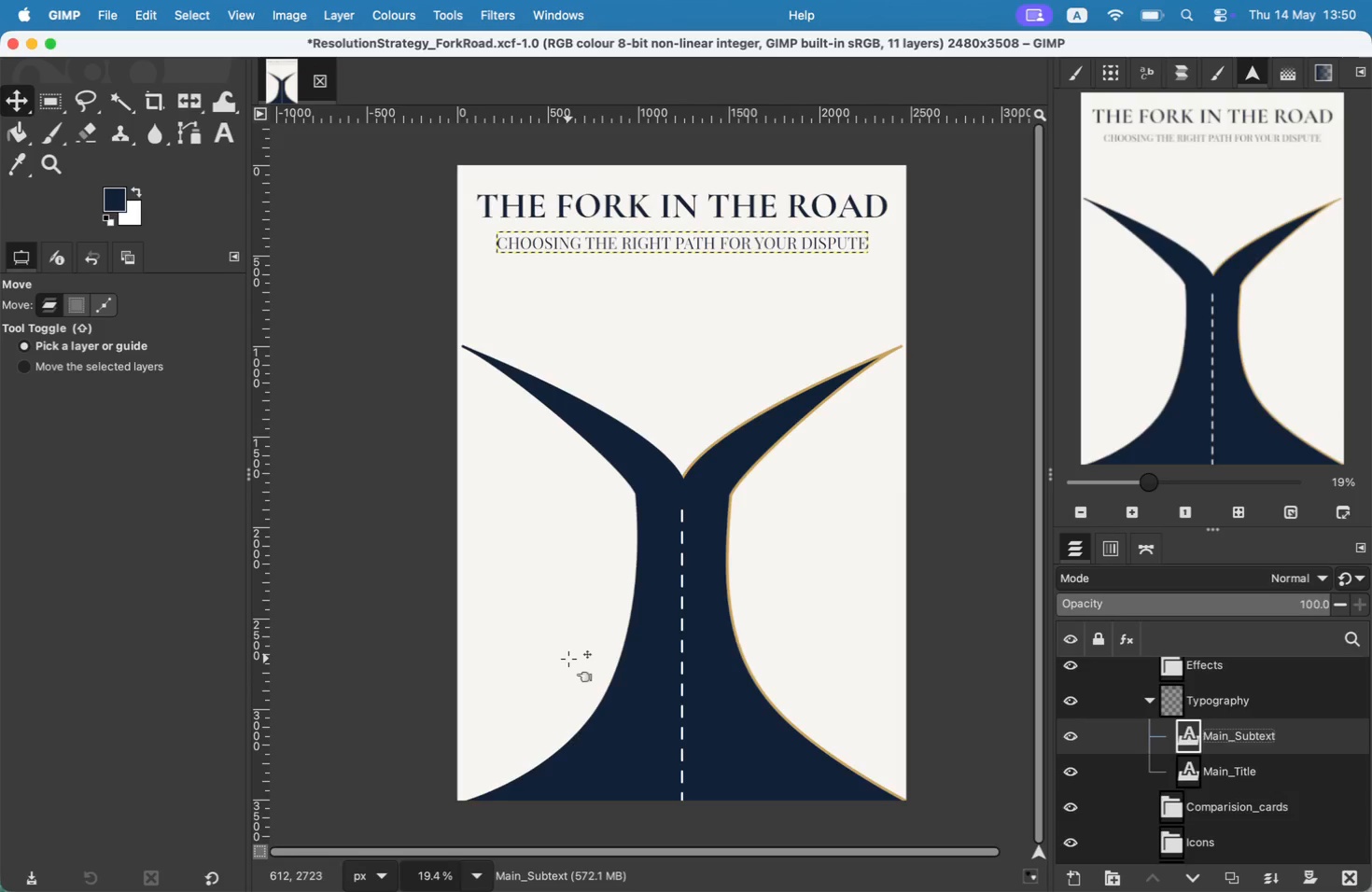 
key(Meta+Tab)